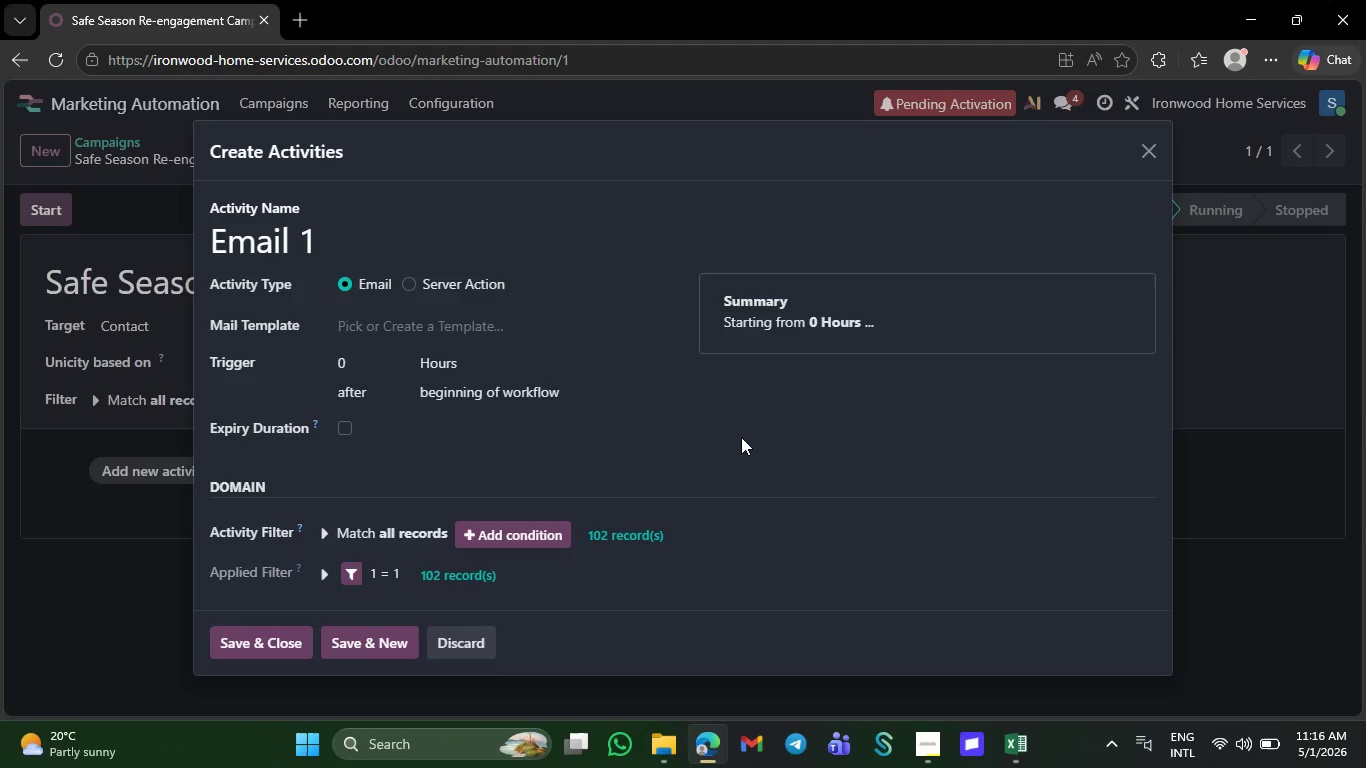 
left_click([797, 334])
 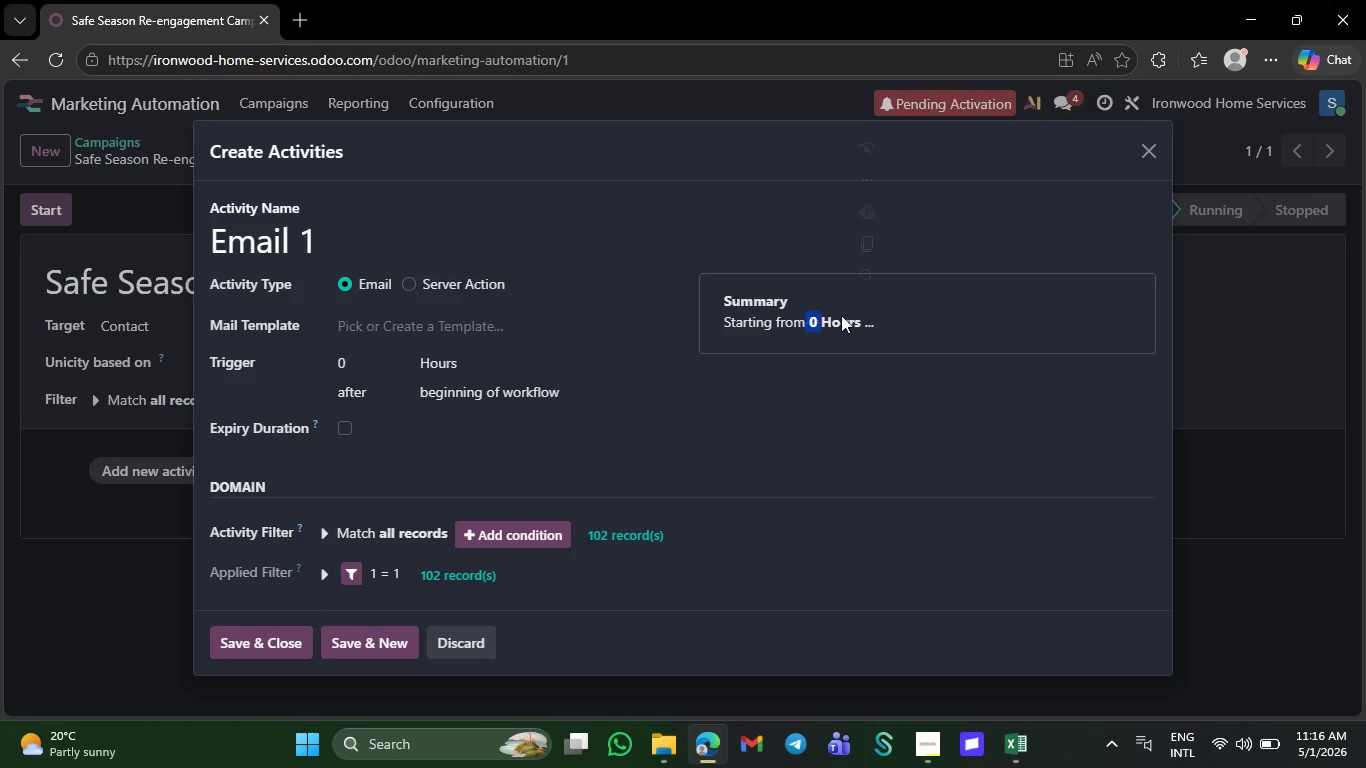 
left_click_drag(start_coordinate=[802, 315], to_coordinate=[822, 315])
 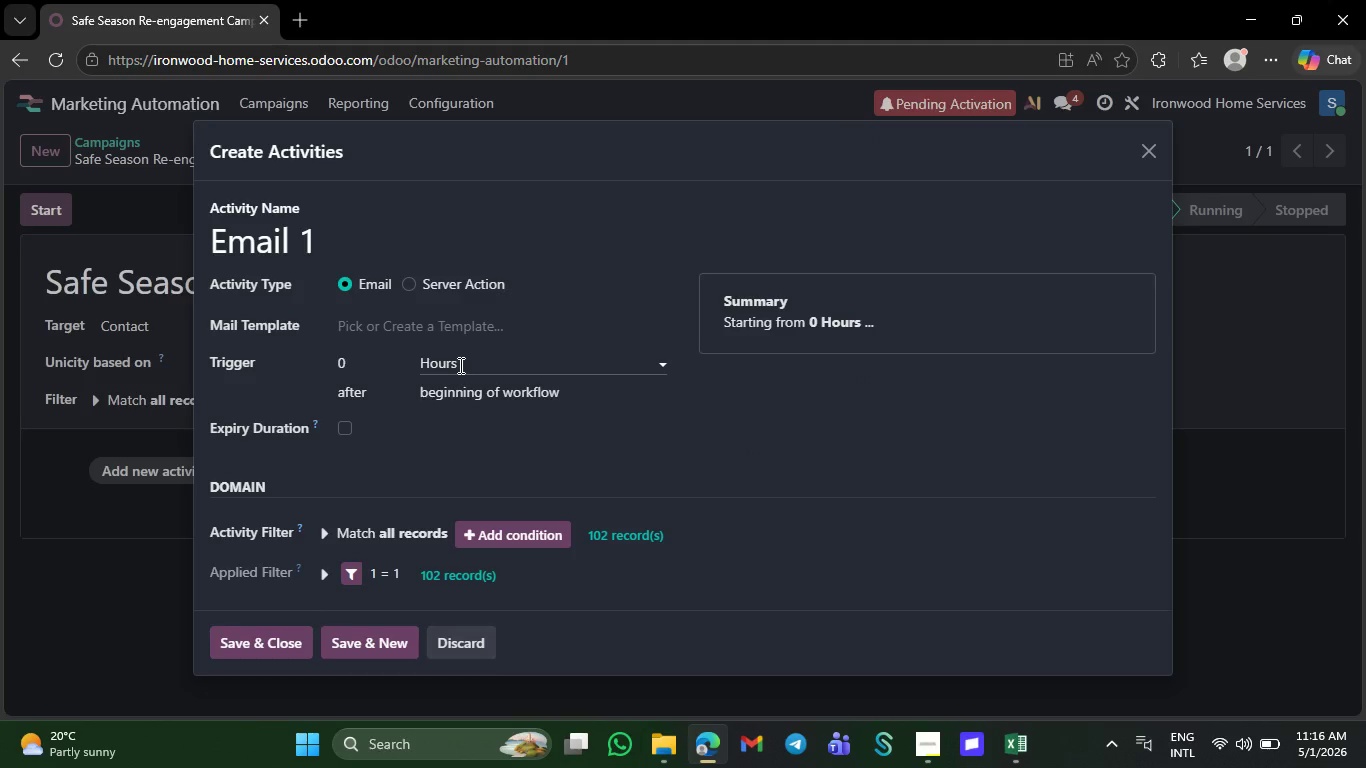 
wait(11.2)
 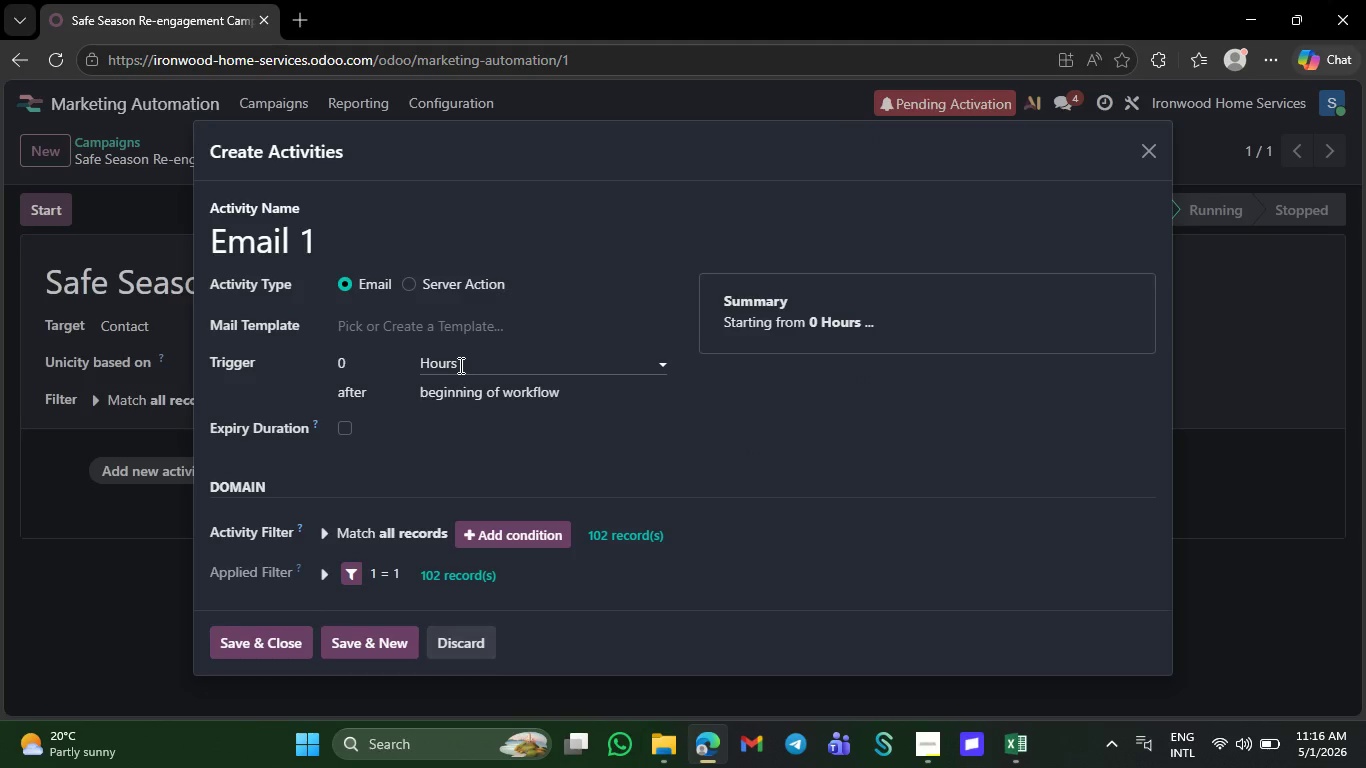 
left_click([475, 363])
 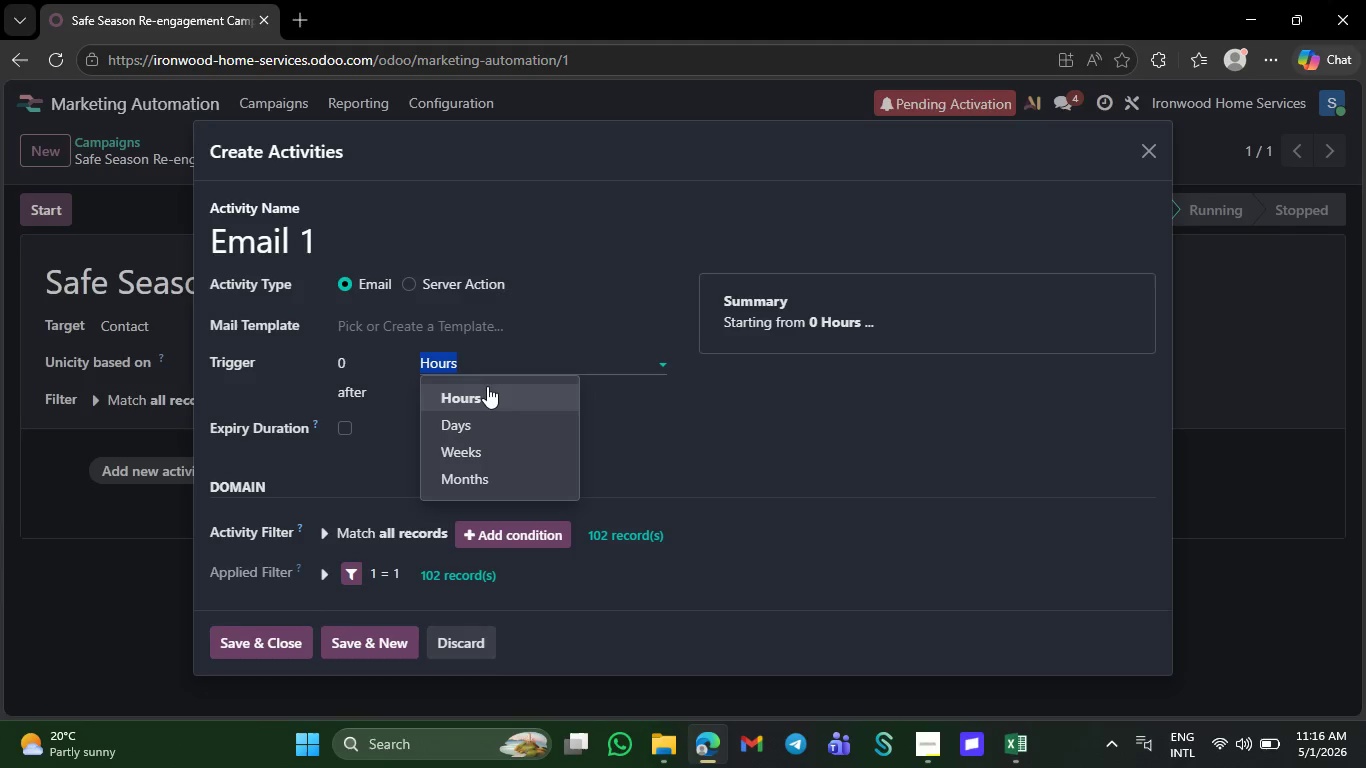 
left_click([490, 393])
 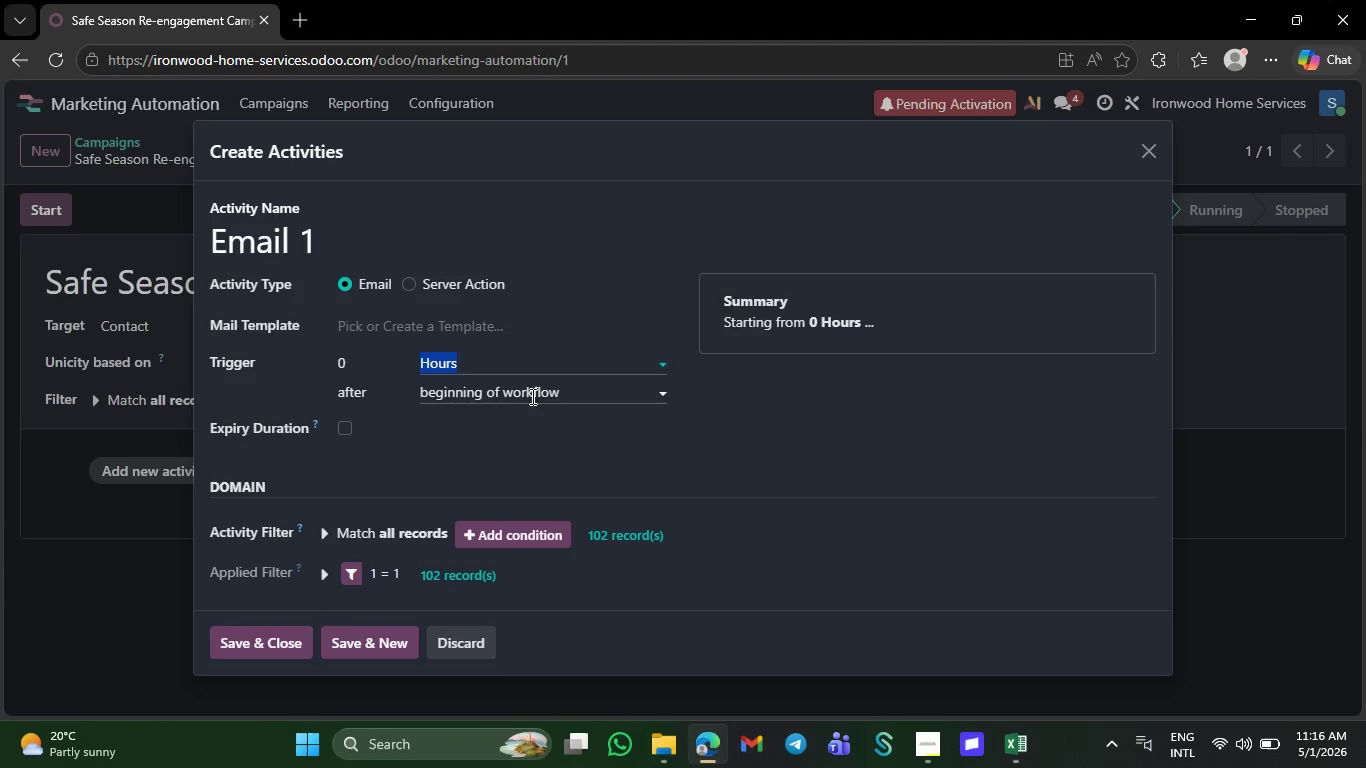 
left_click([531, 396])
 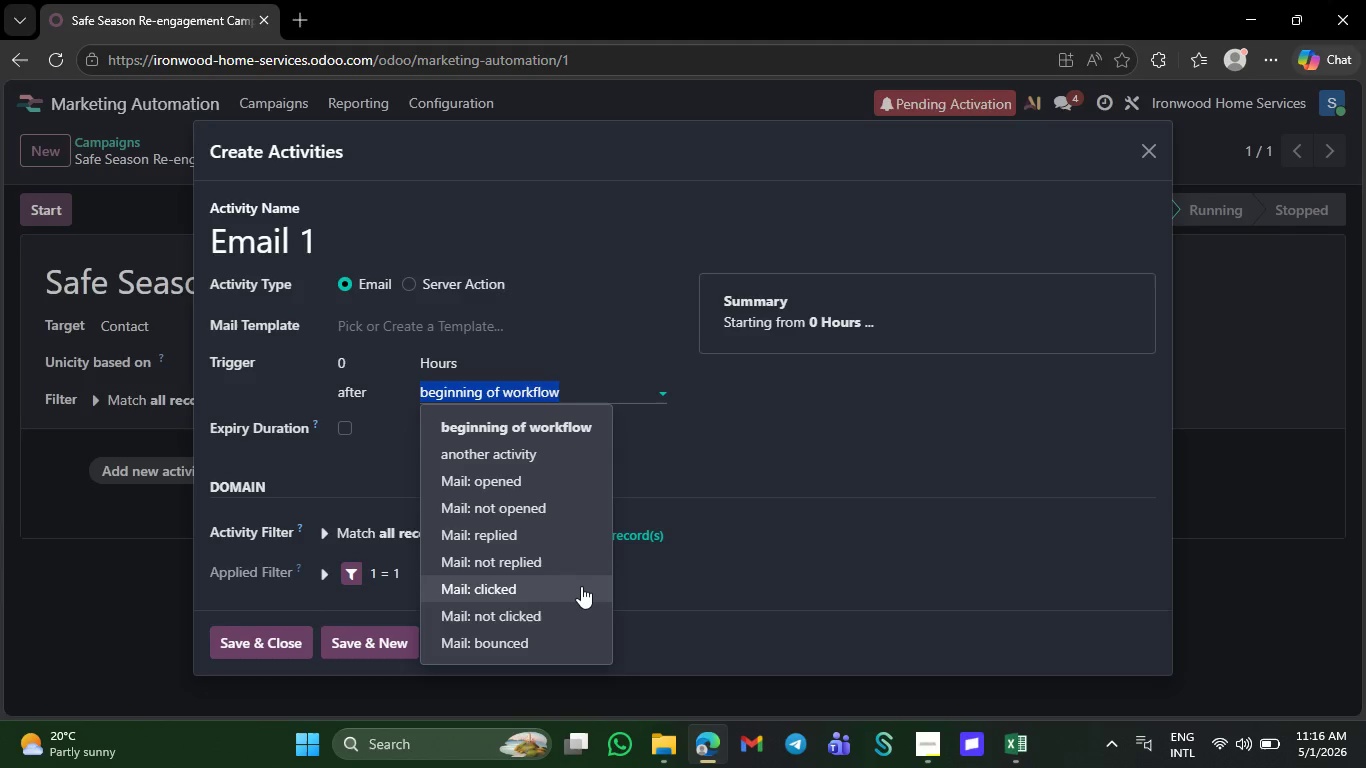 
wait(7.23)
 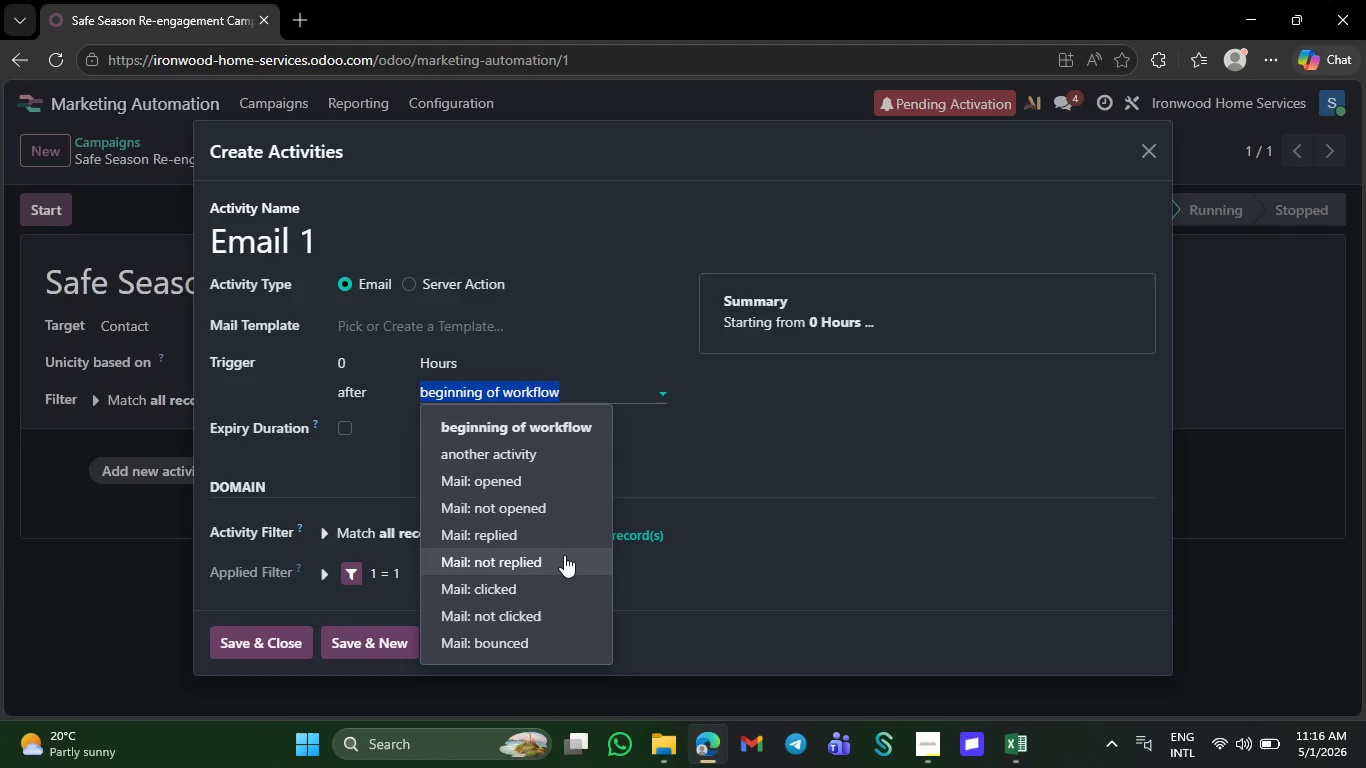 
left_click([551, 460])
 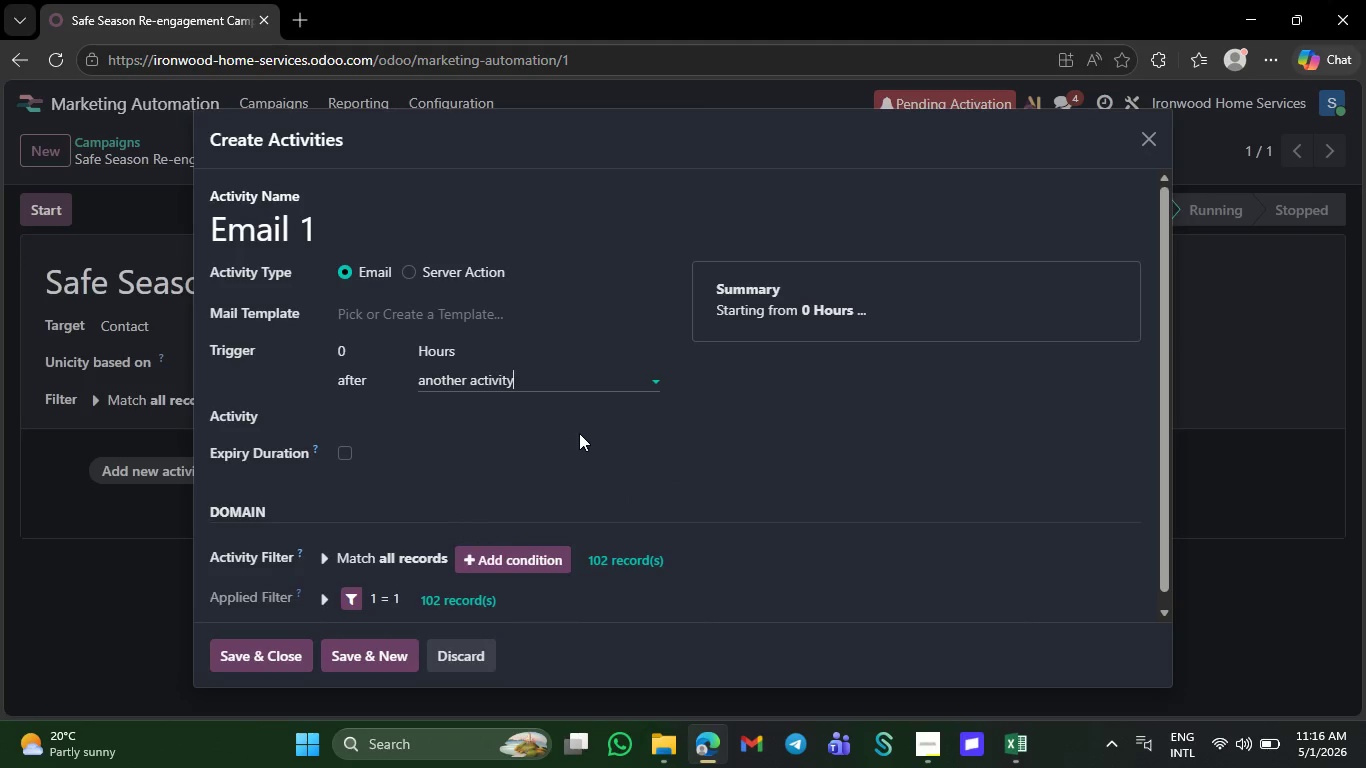 
left_click([586, 413])
 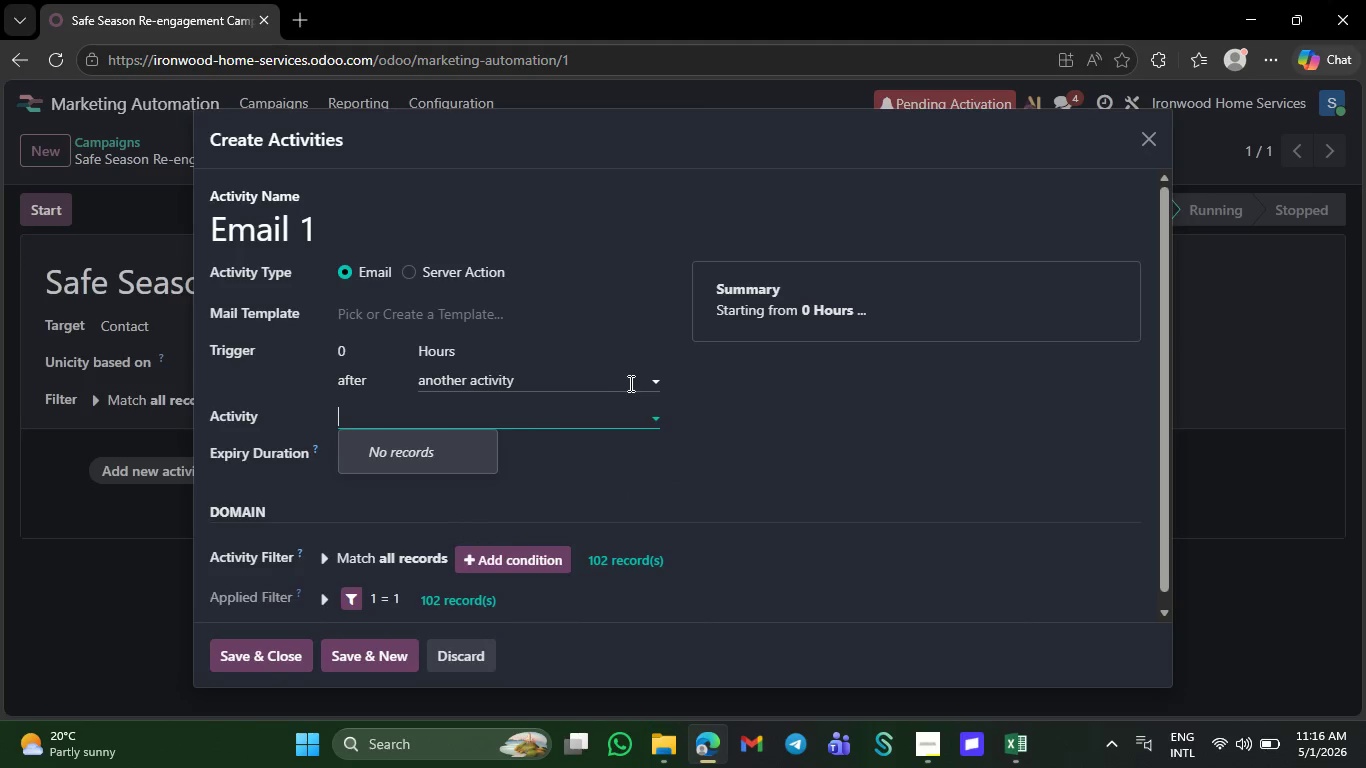 
left_click([629, 383])
 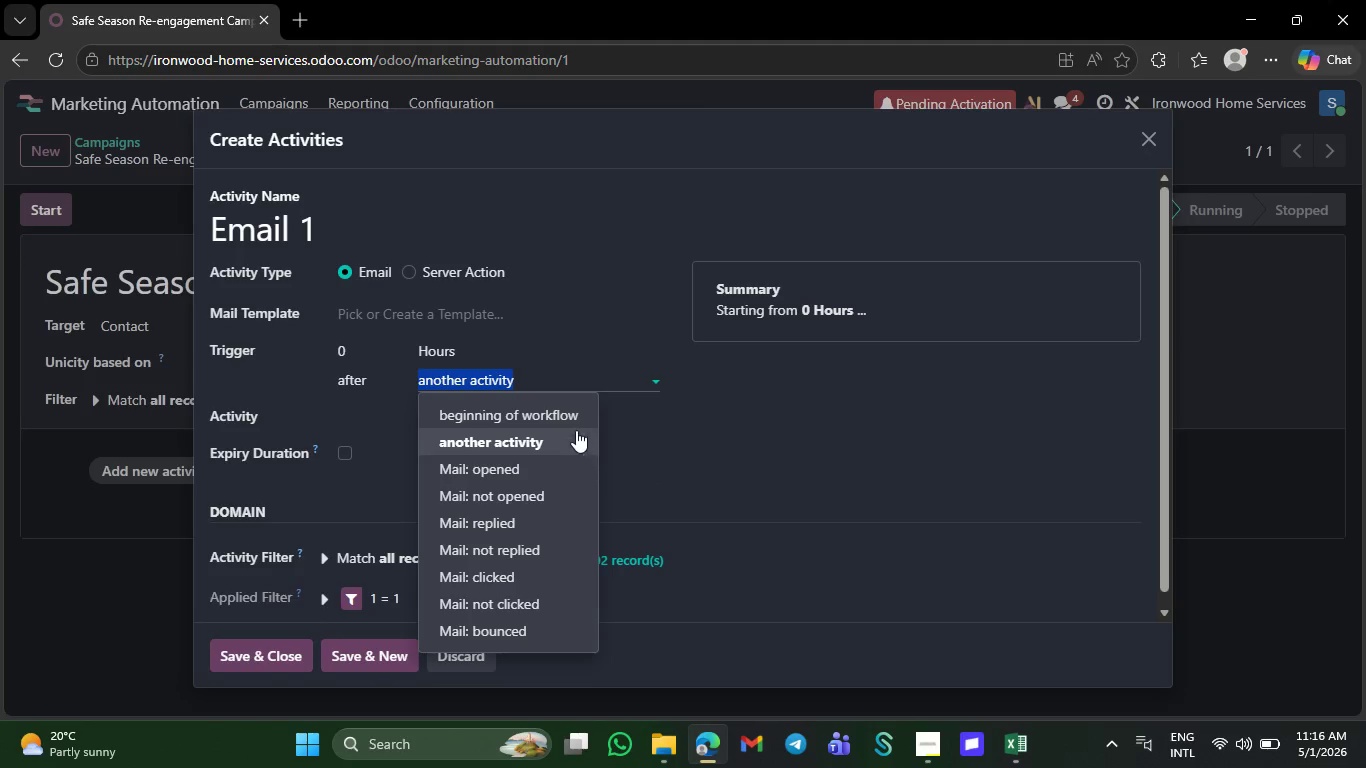 
left_click([570, 414])
 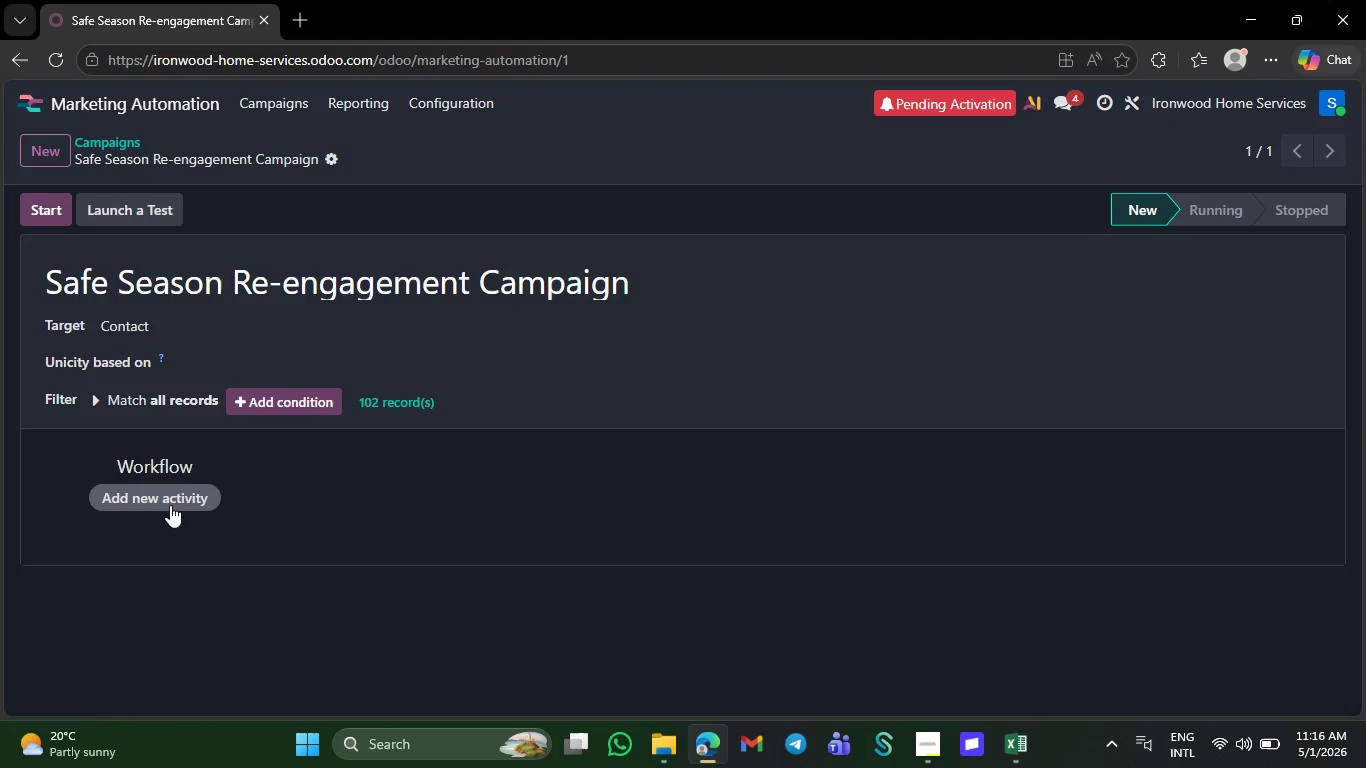 
wait(6.78)
 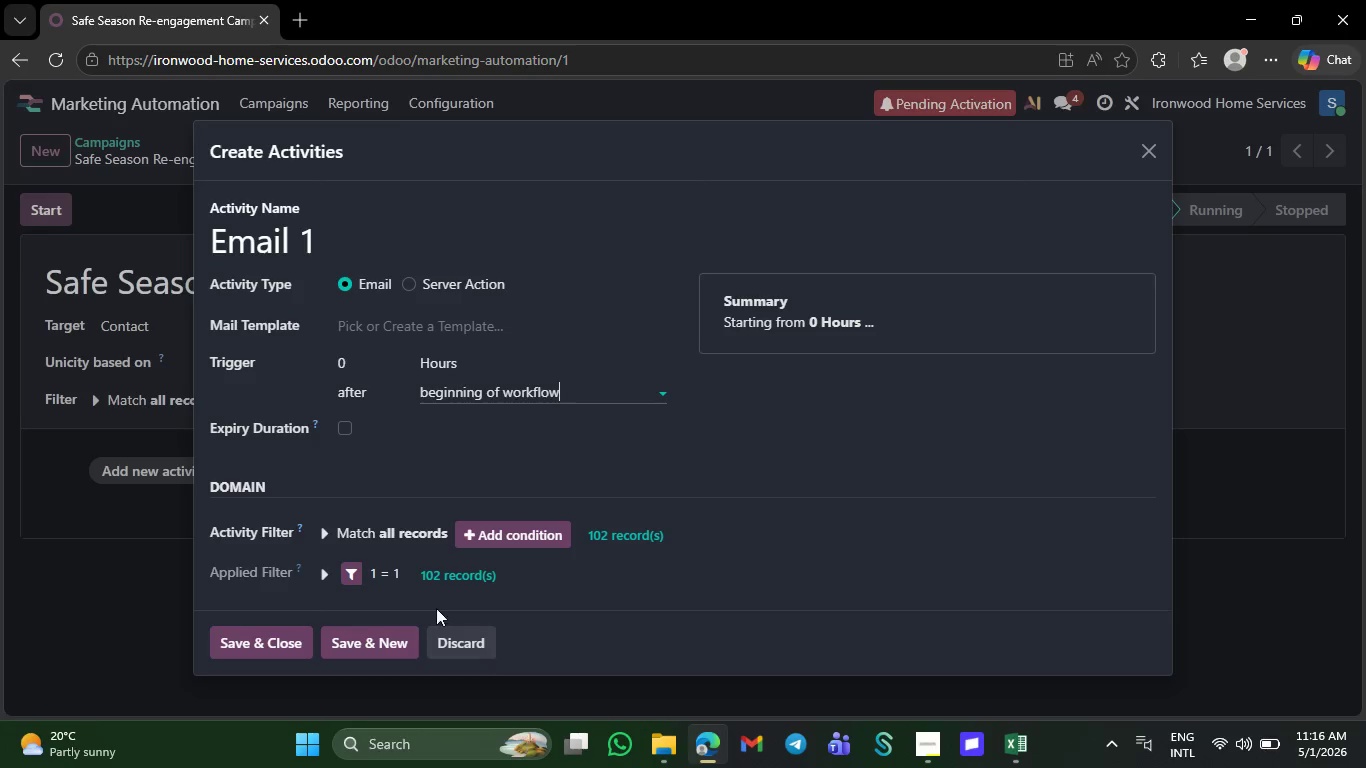 
left_click([168, 501])
 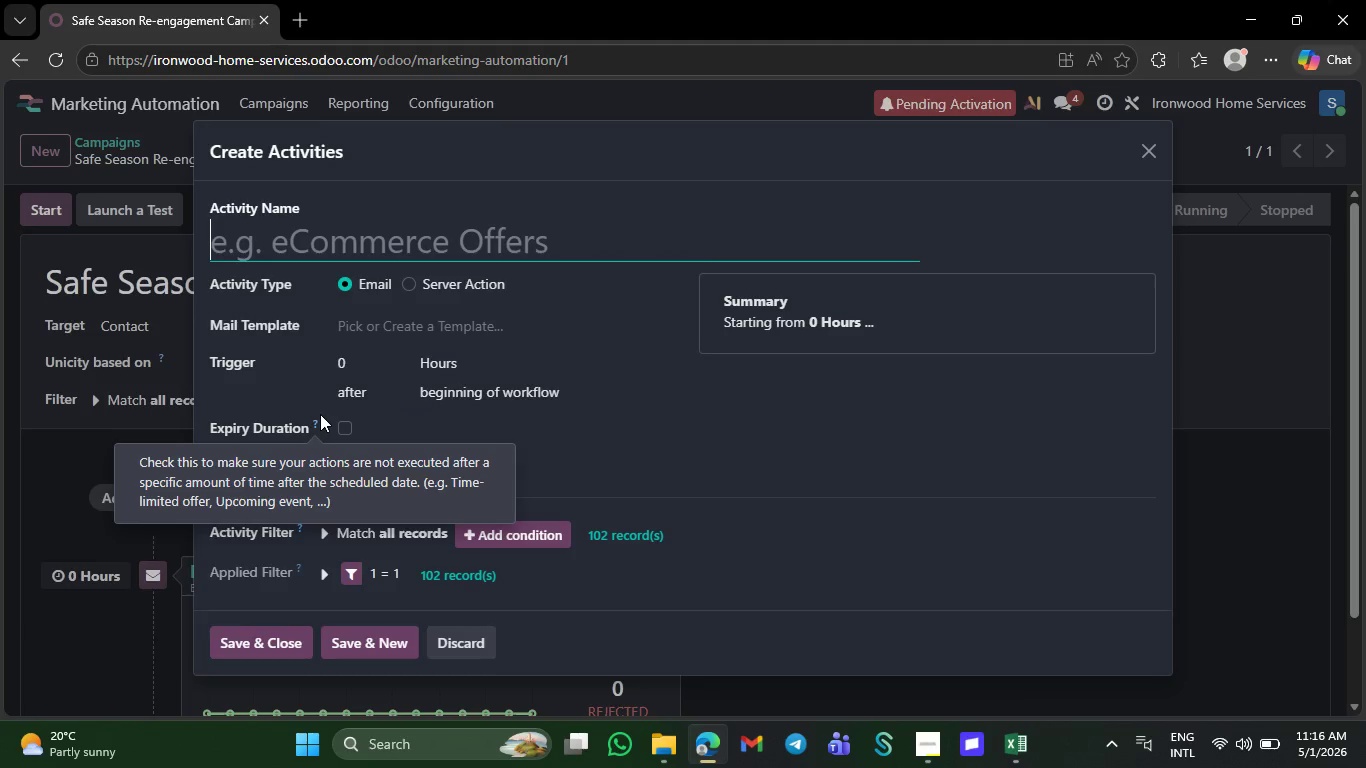 
type(Email 2)
 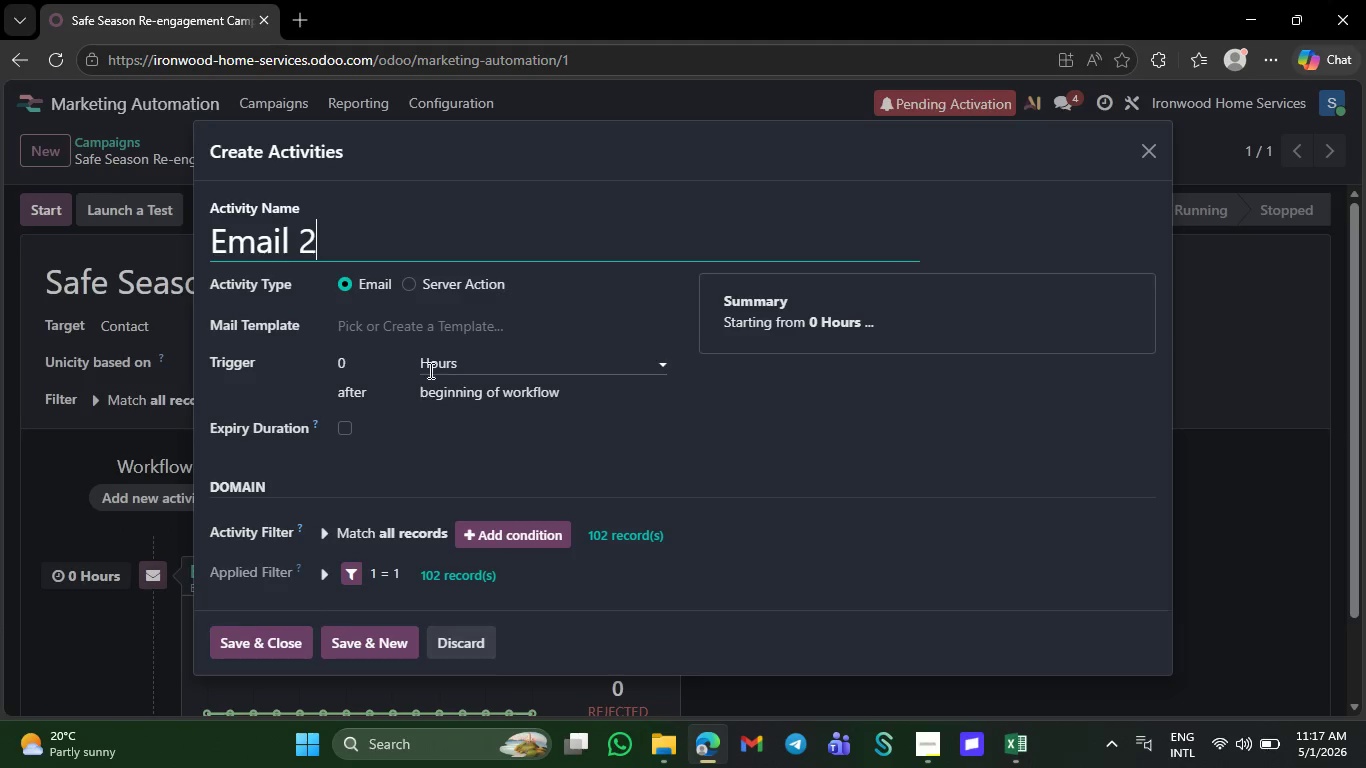 
wait(5.91)
 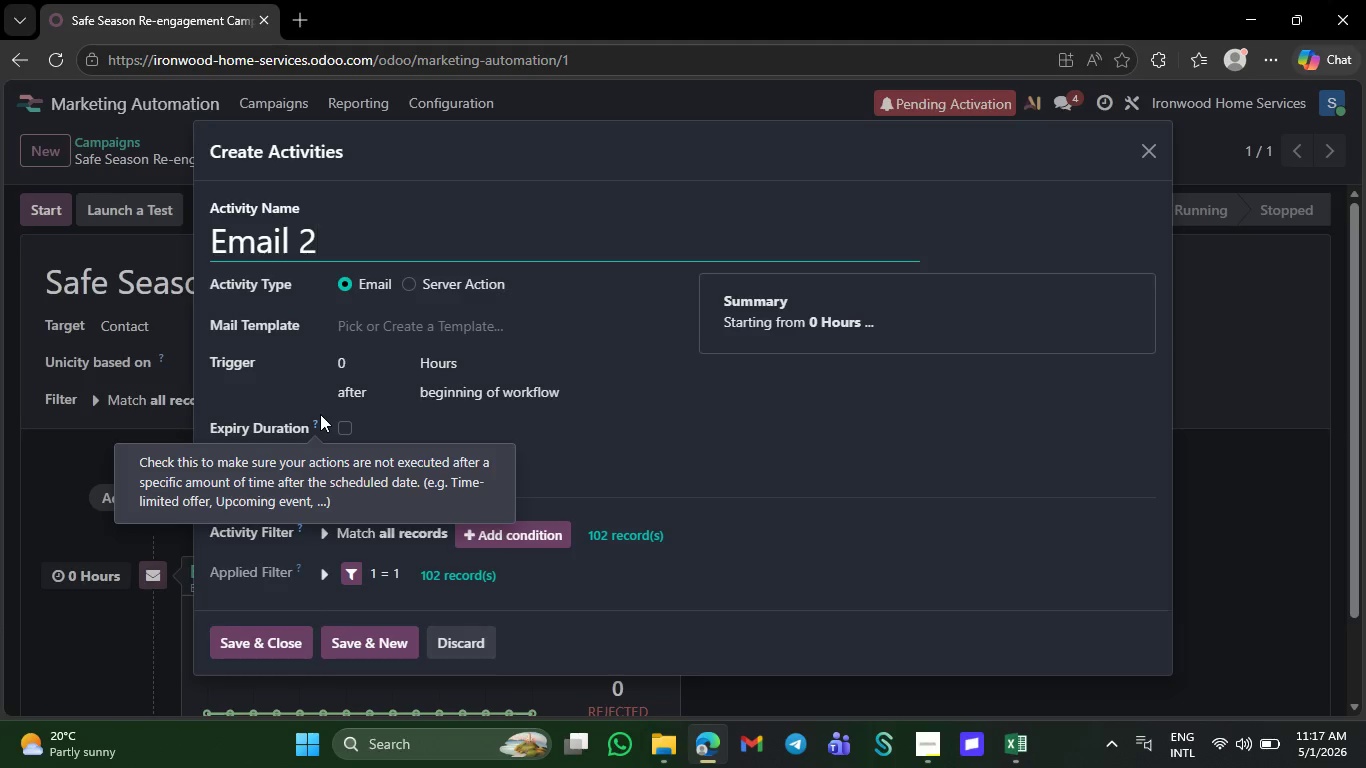 
left_click([514, 427])
 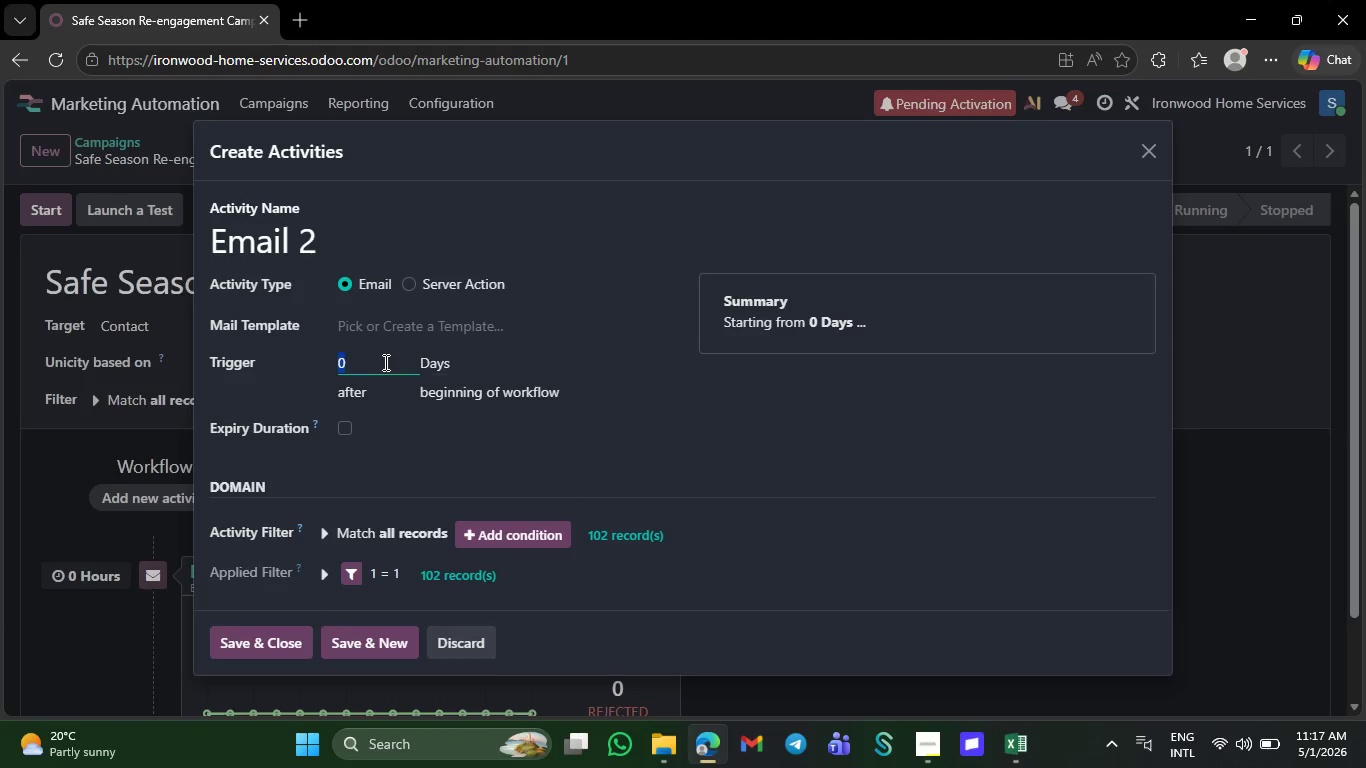 
left_click([384, 362])
 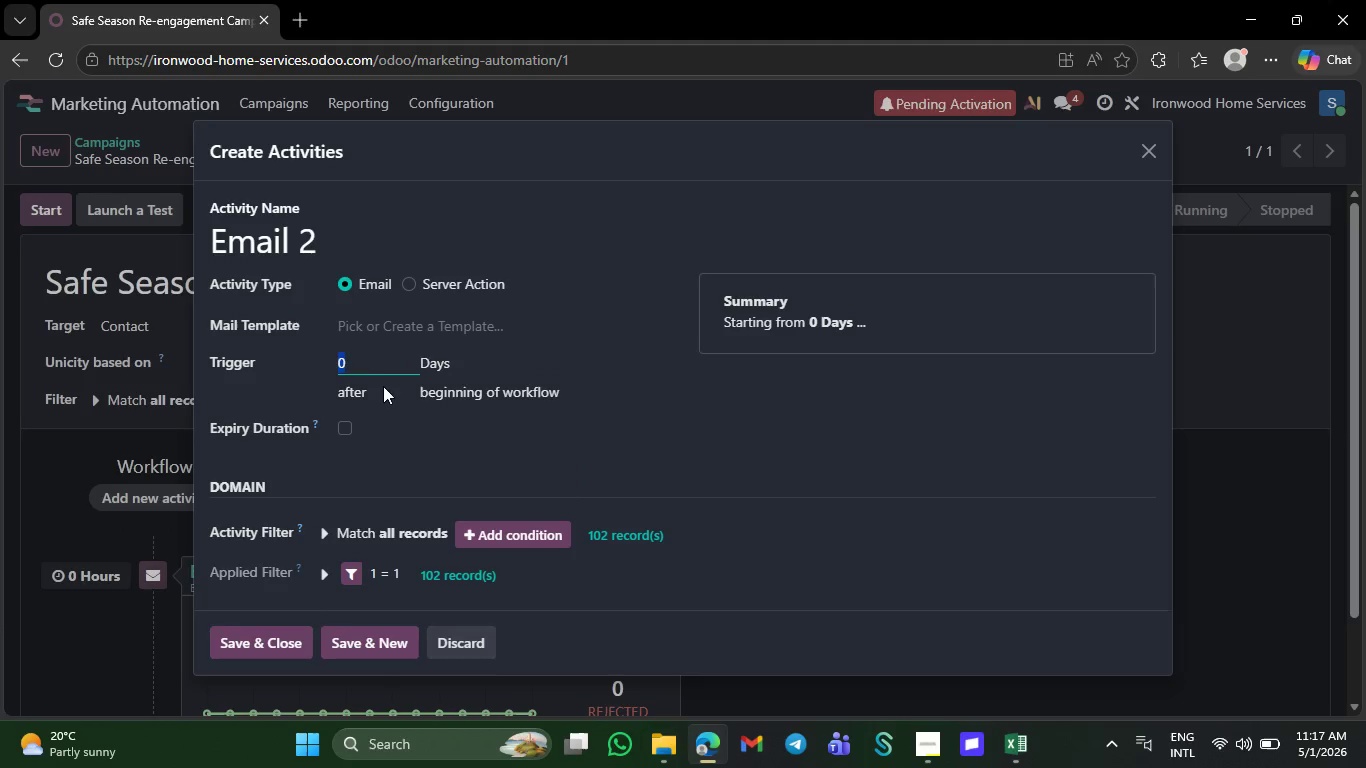 
key(3)
 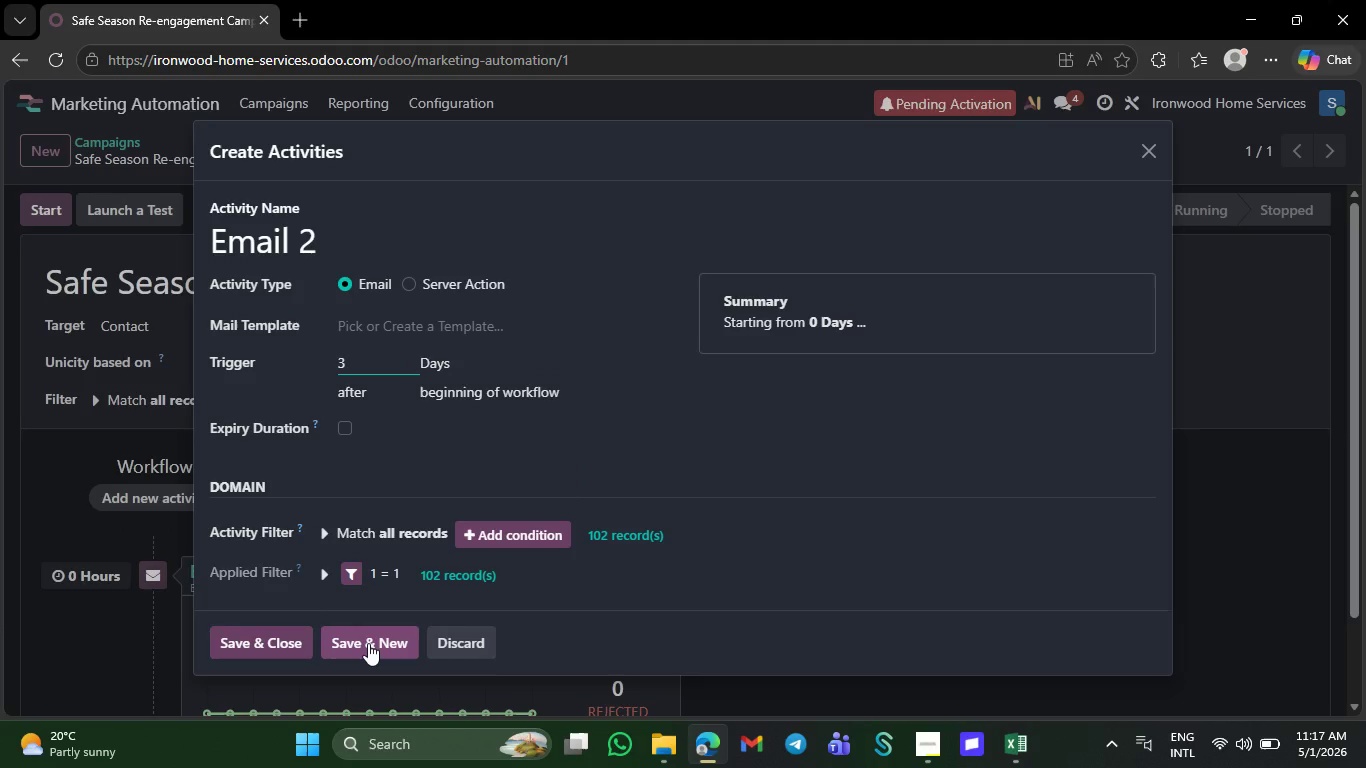 
left_click([368, 643])
 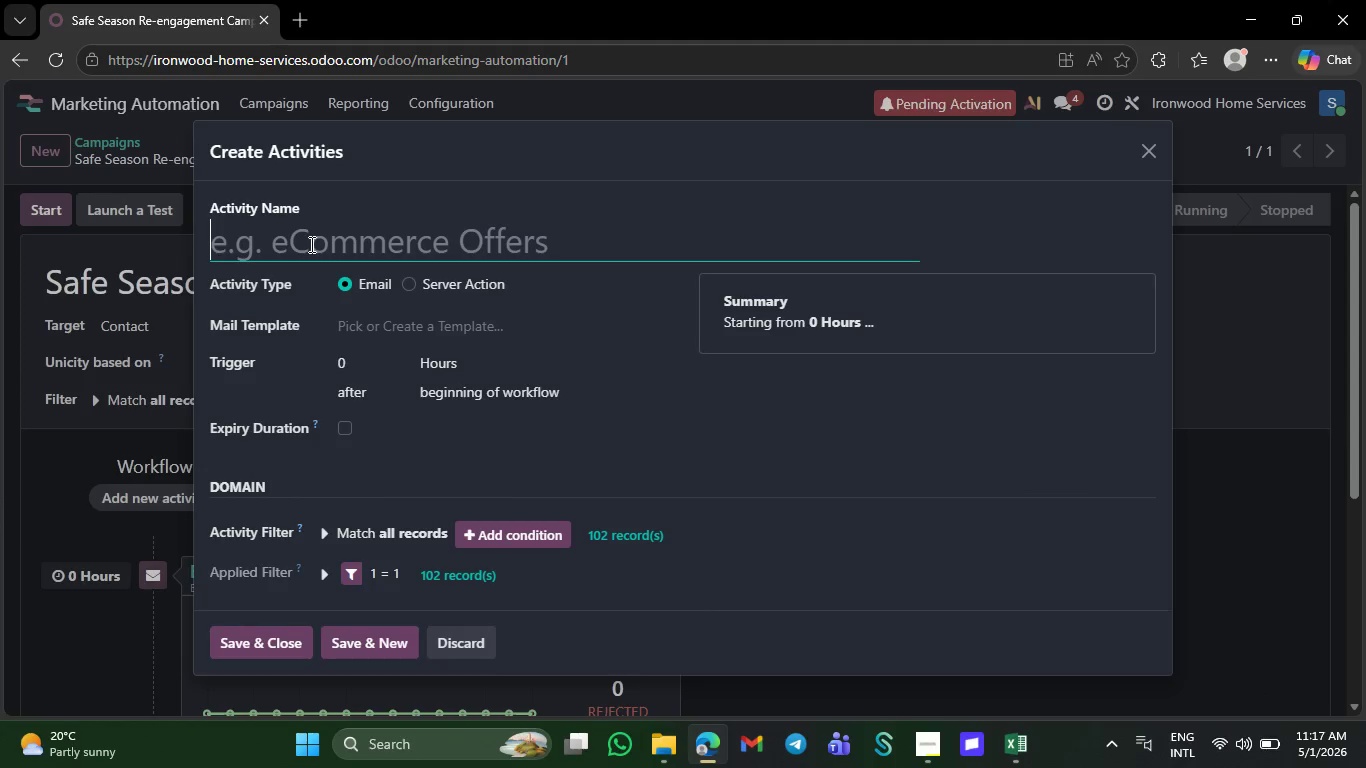 
type(En)
key(Backspace)
type(mail 3)
 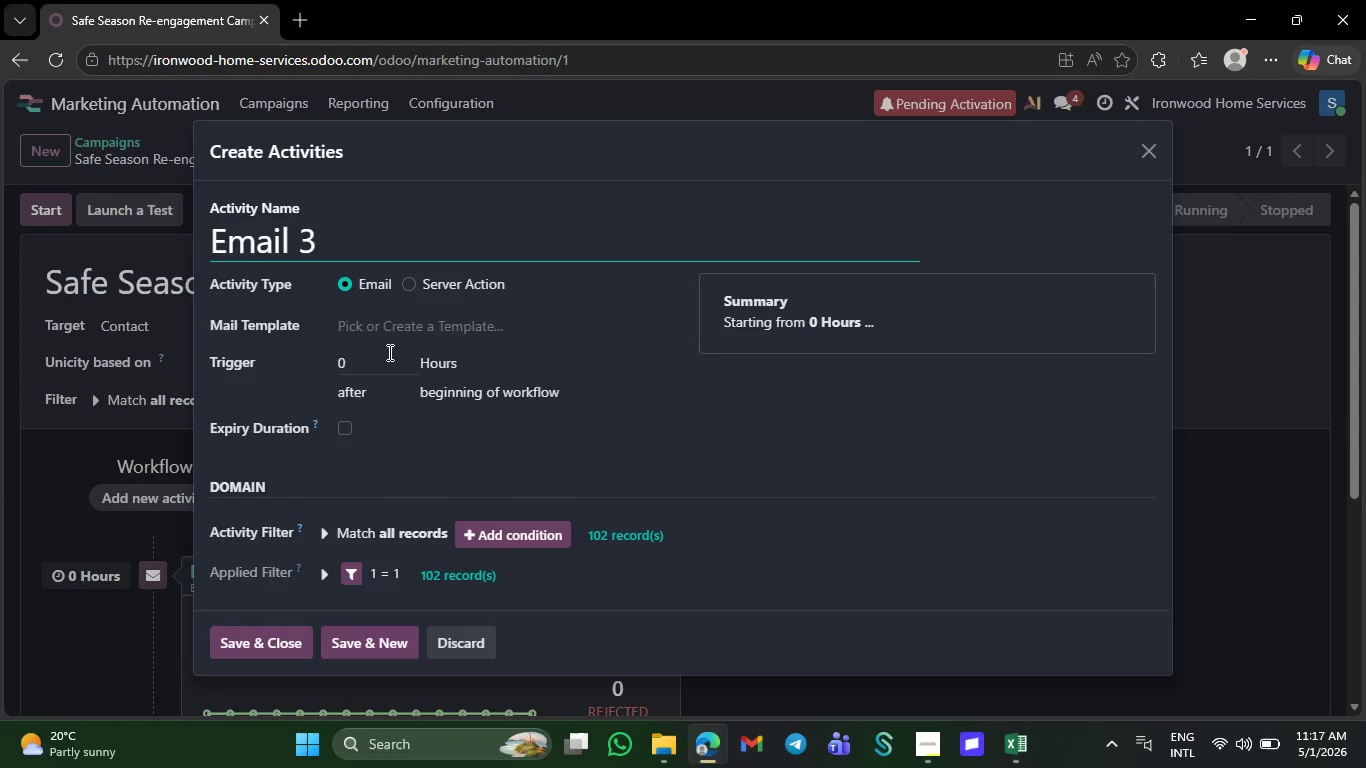 
wait(5.06)
 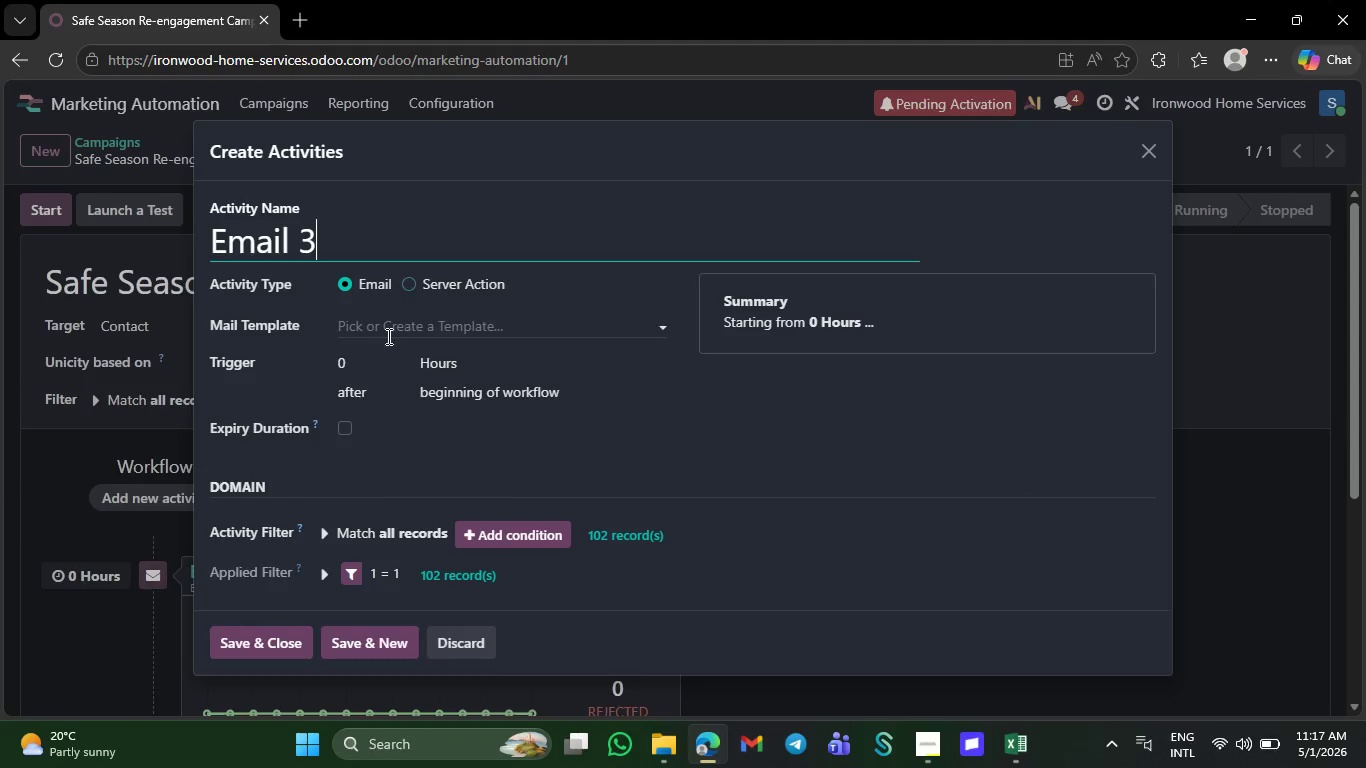 
left_click([376, 367])
 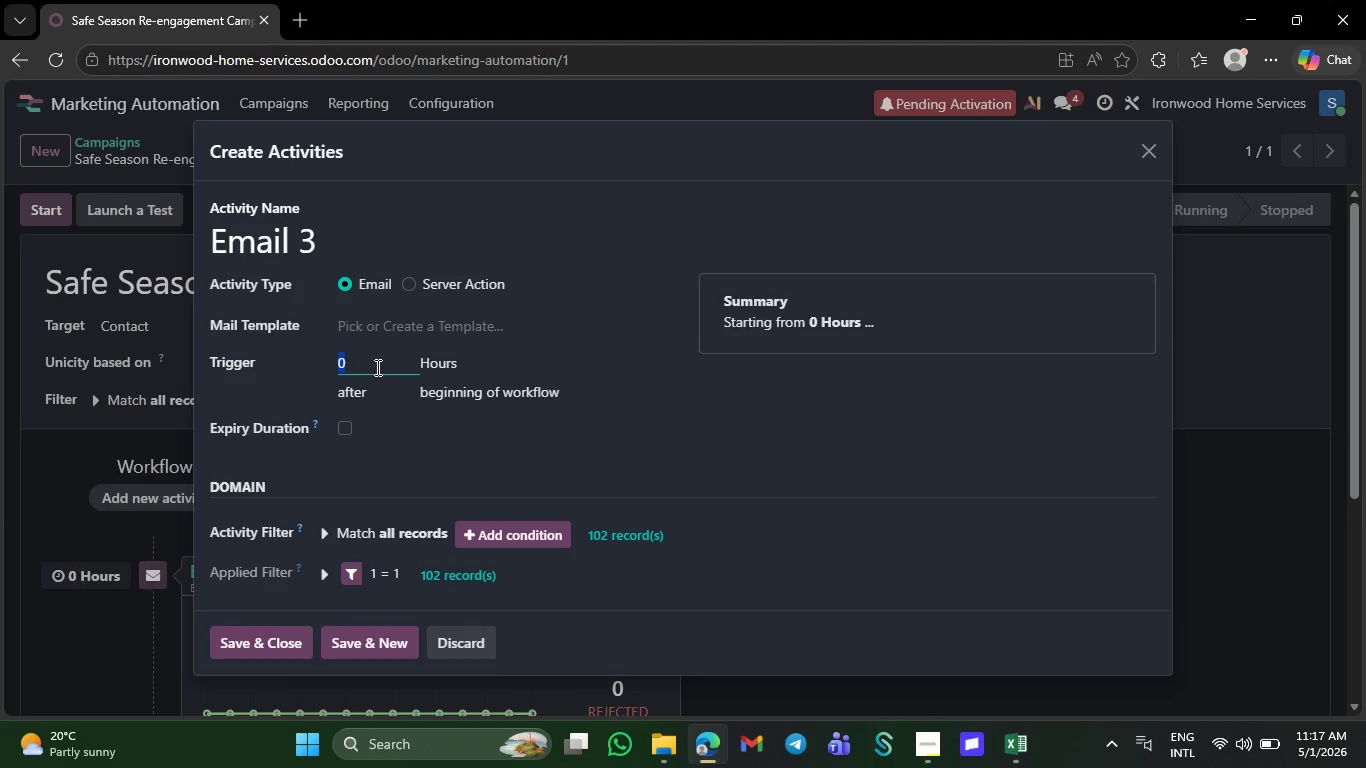 
key(4)
 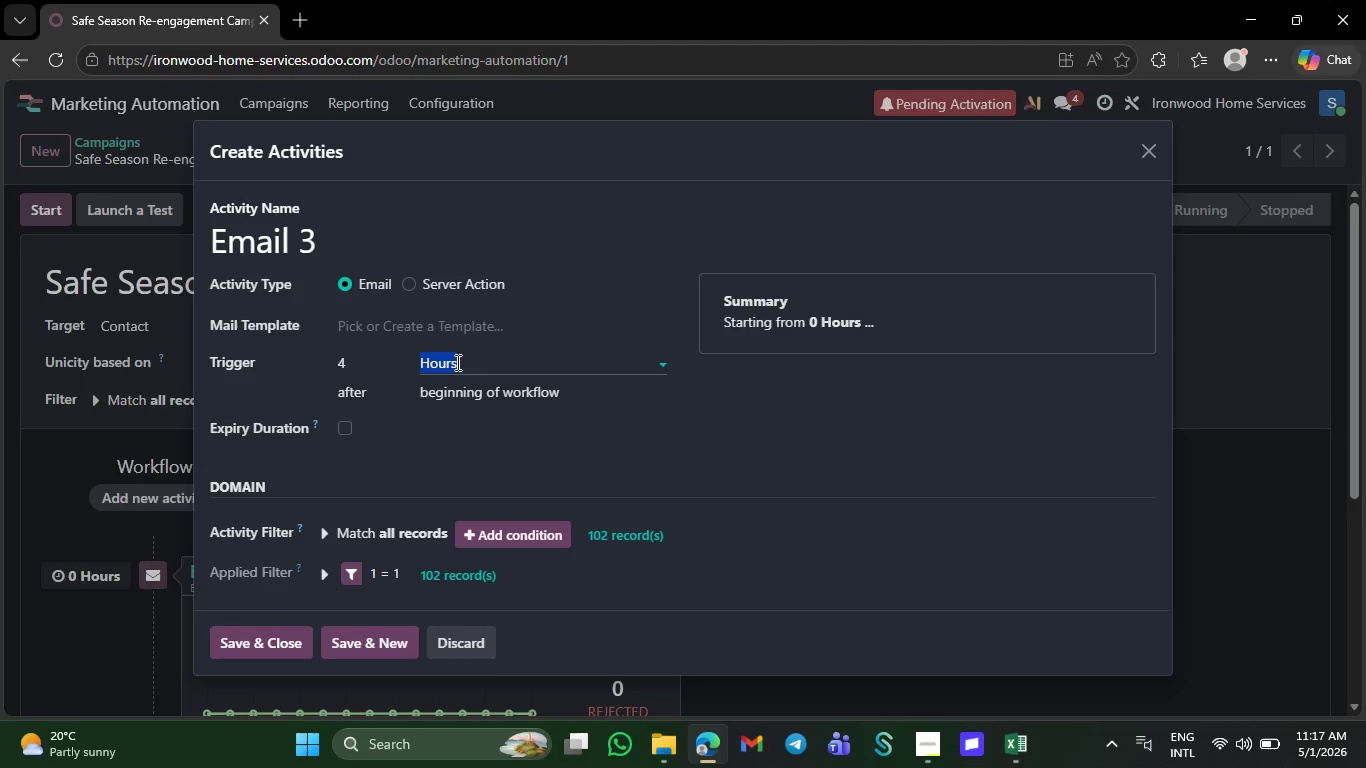 
left_click([456, 362])
 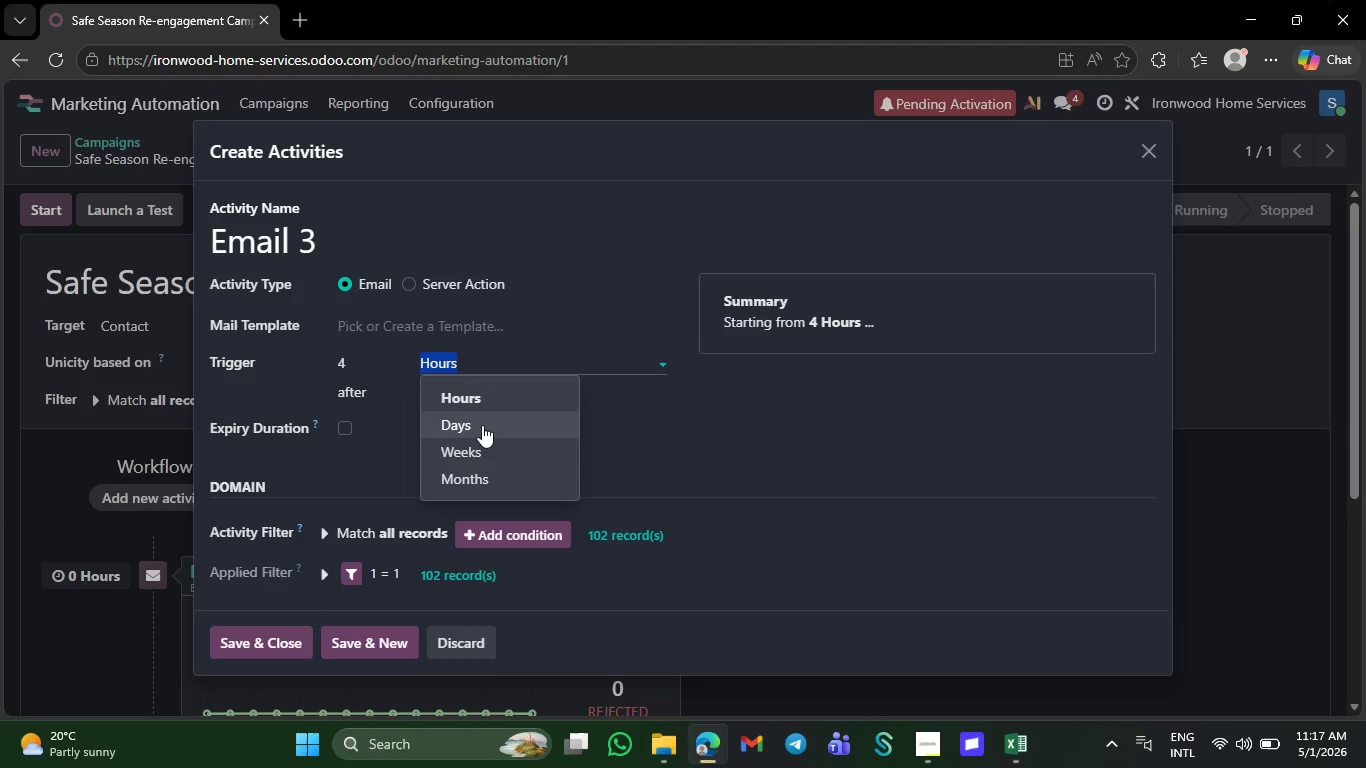 
left_click([482, 425])
 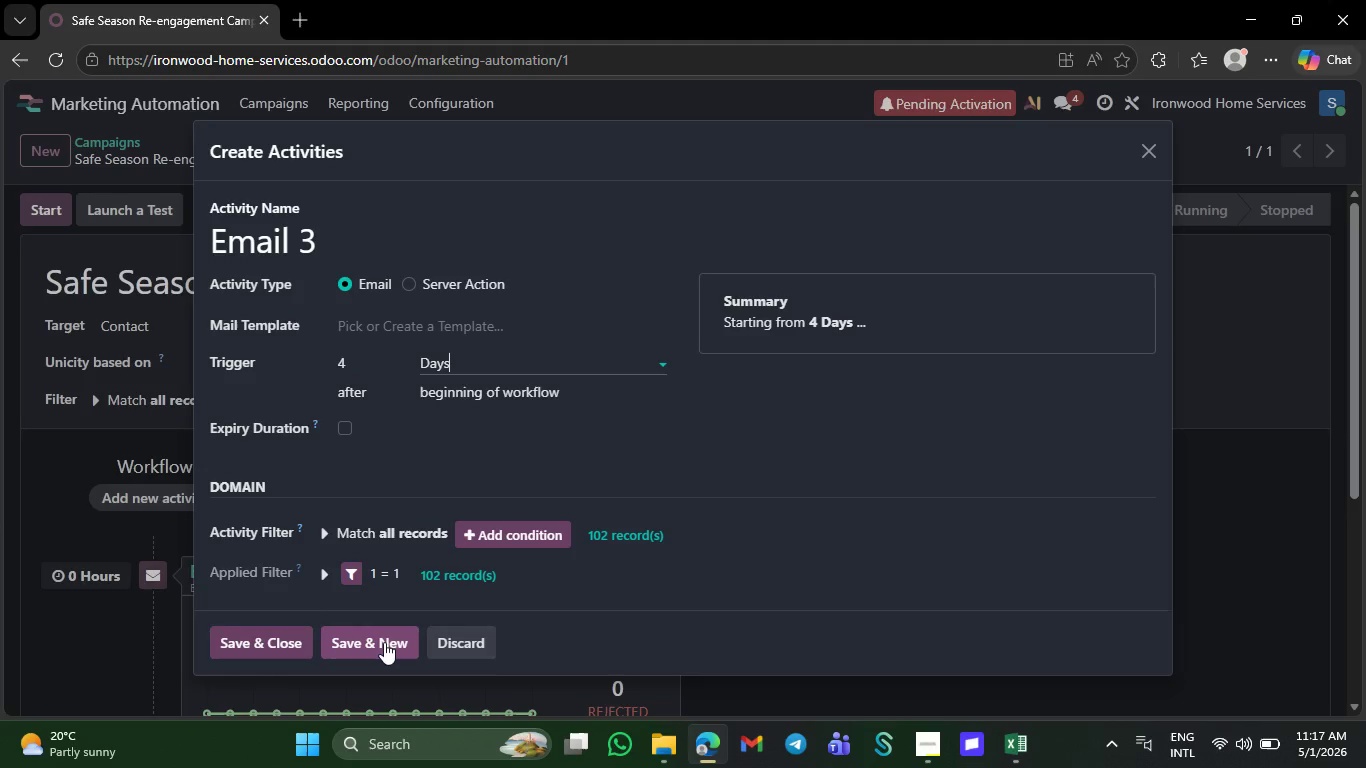 
left_click([384, 642])
 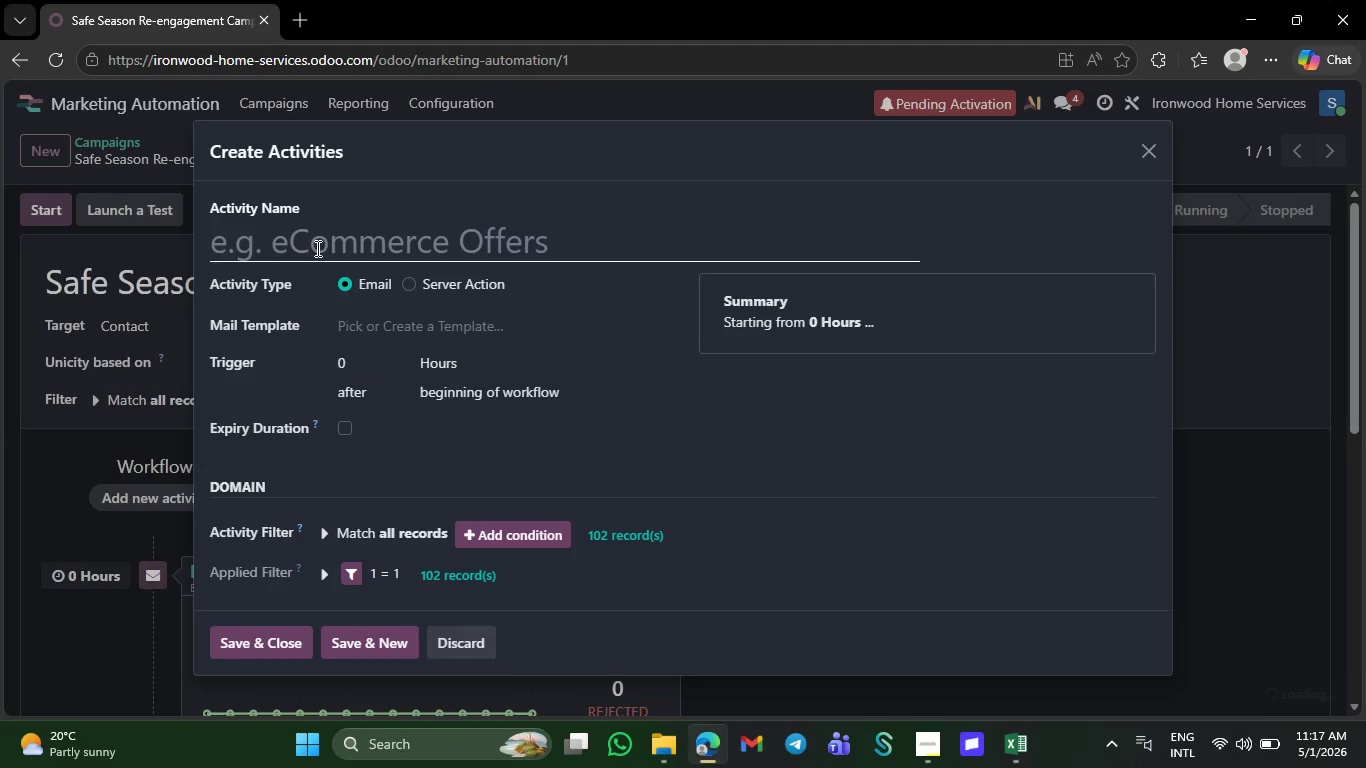 
left_click([317, 247])
 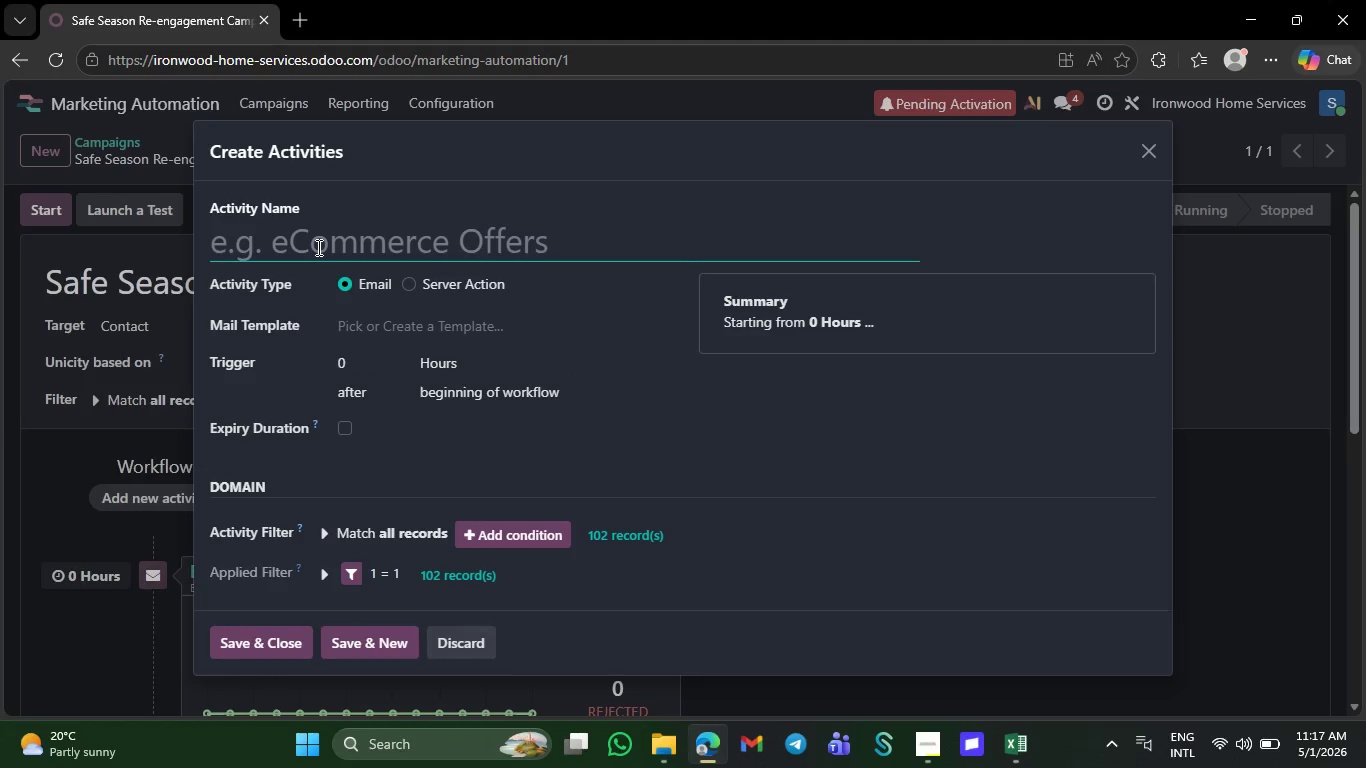 
type(Email 4)
 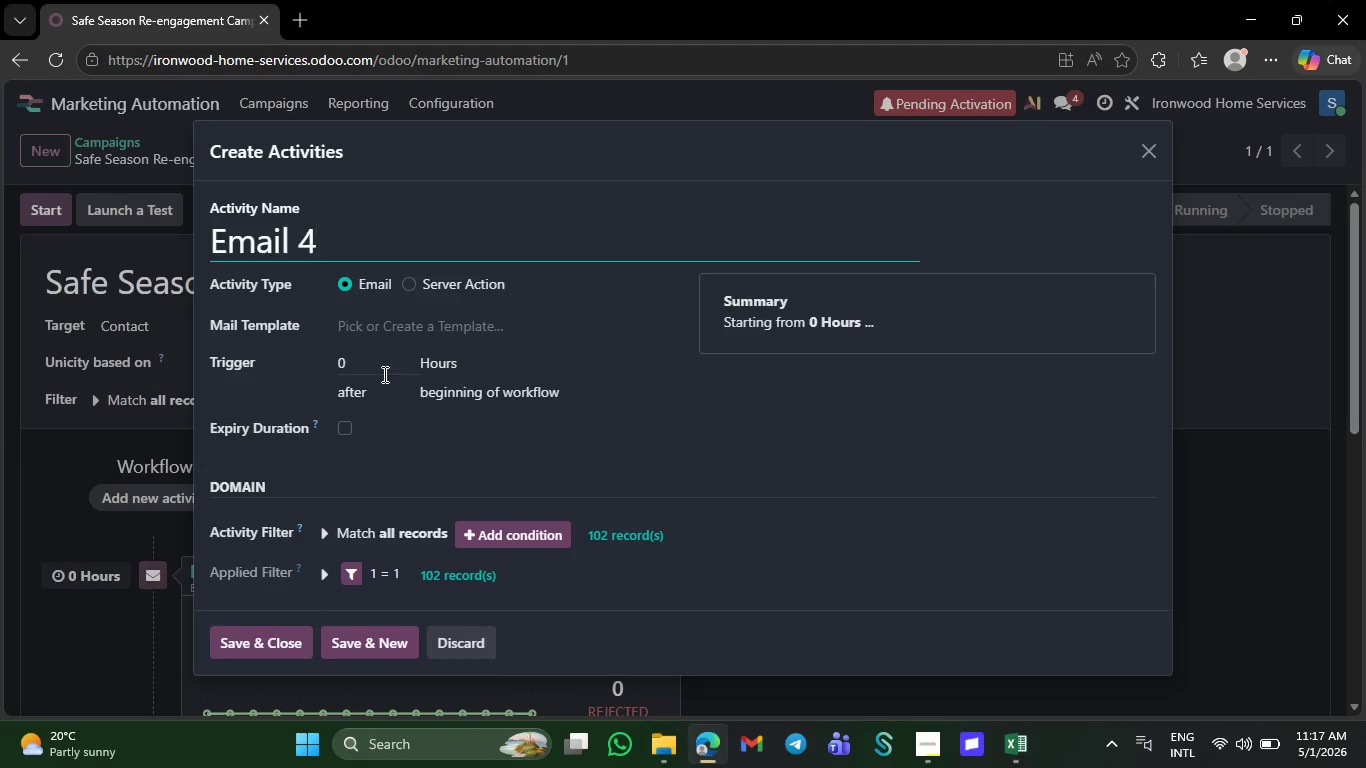 
left_click([379, 366])
 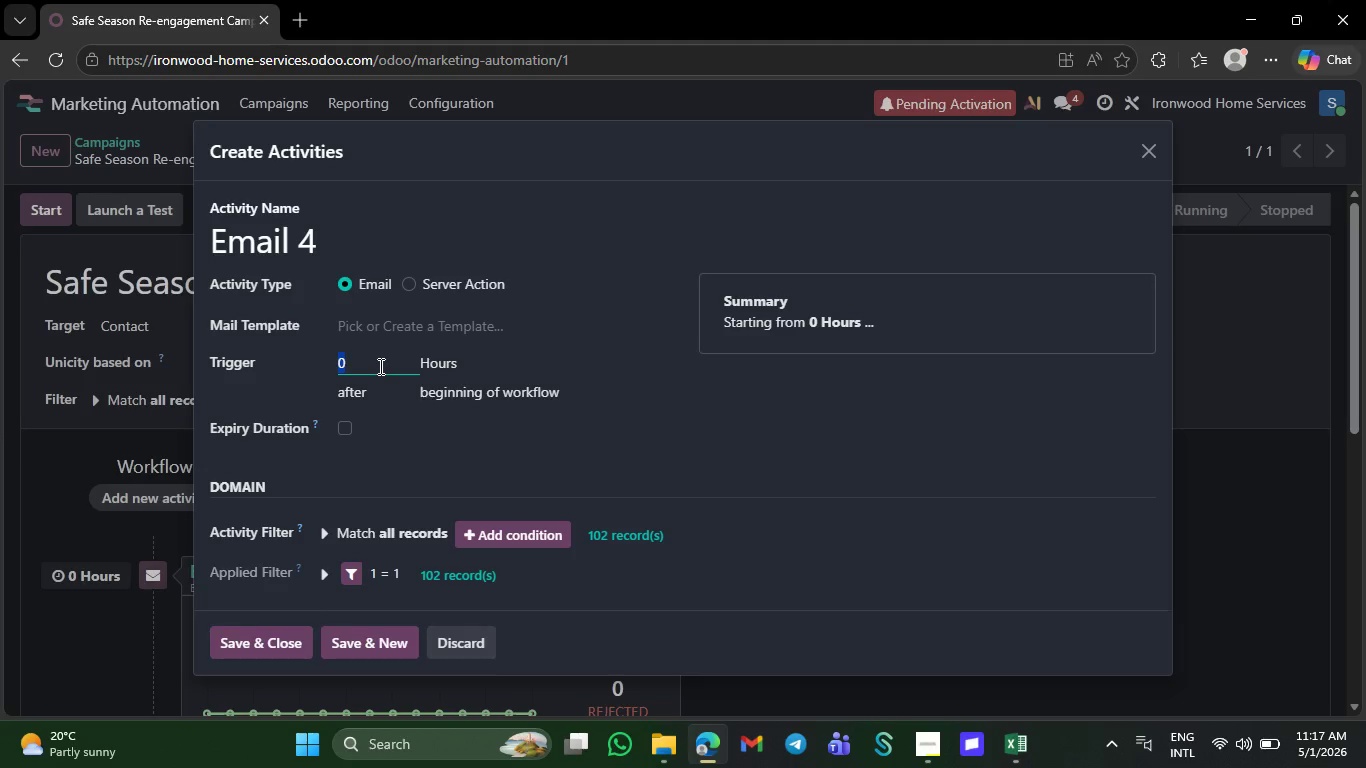 
key(5)
 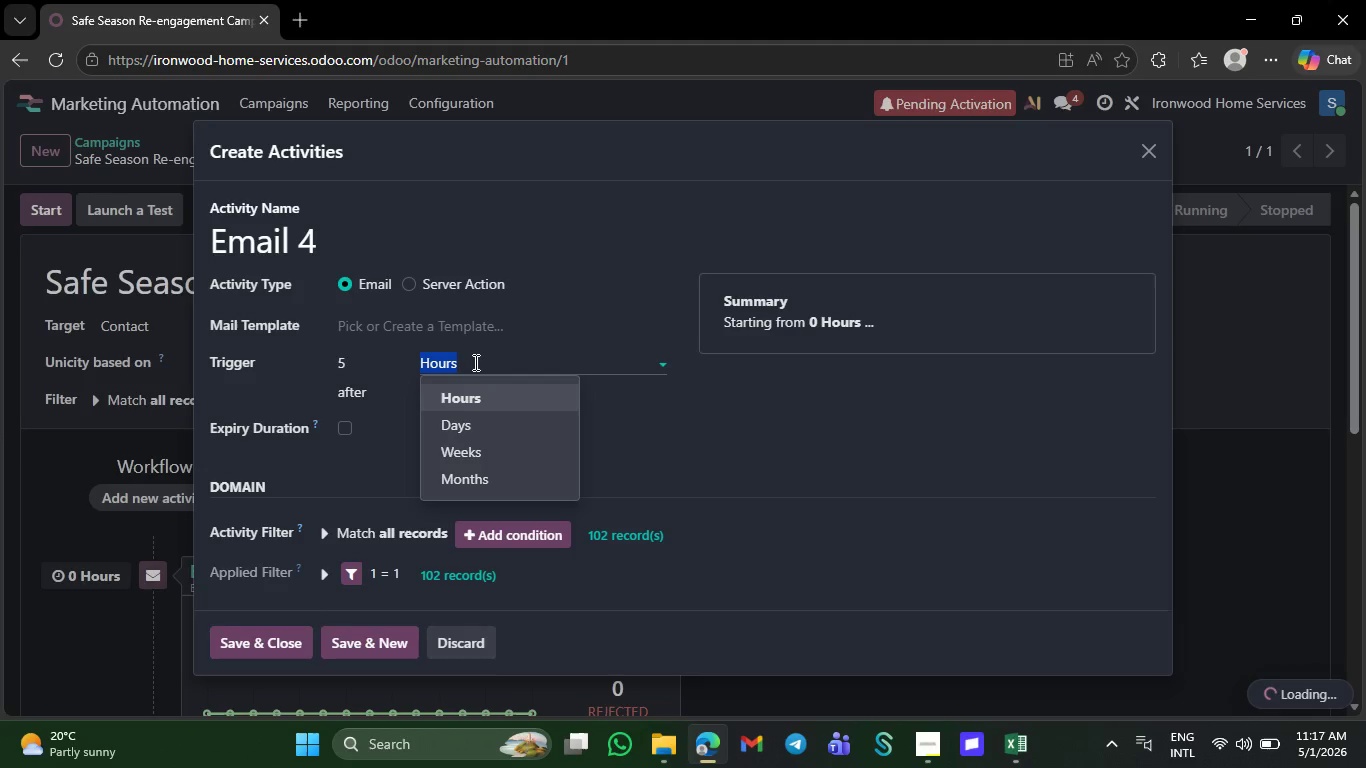 
left_click([467, 417])
 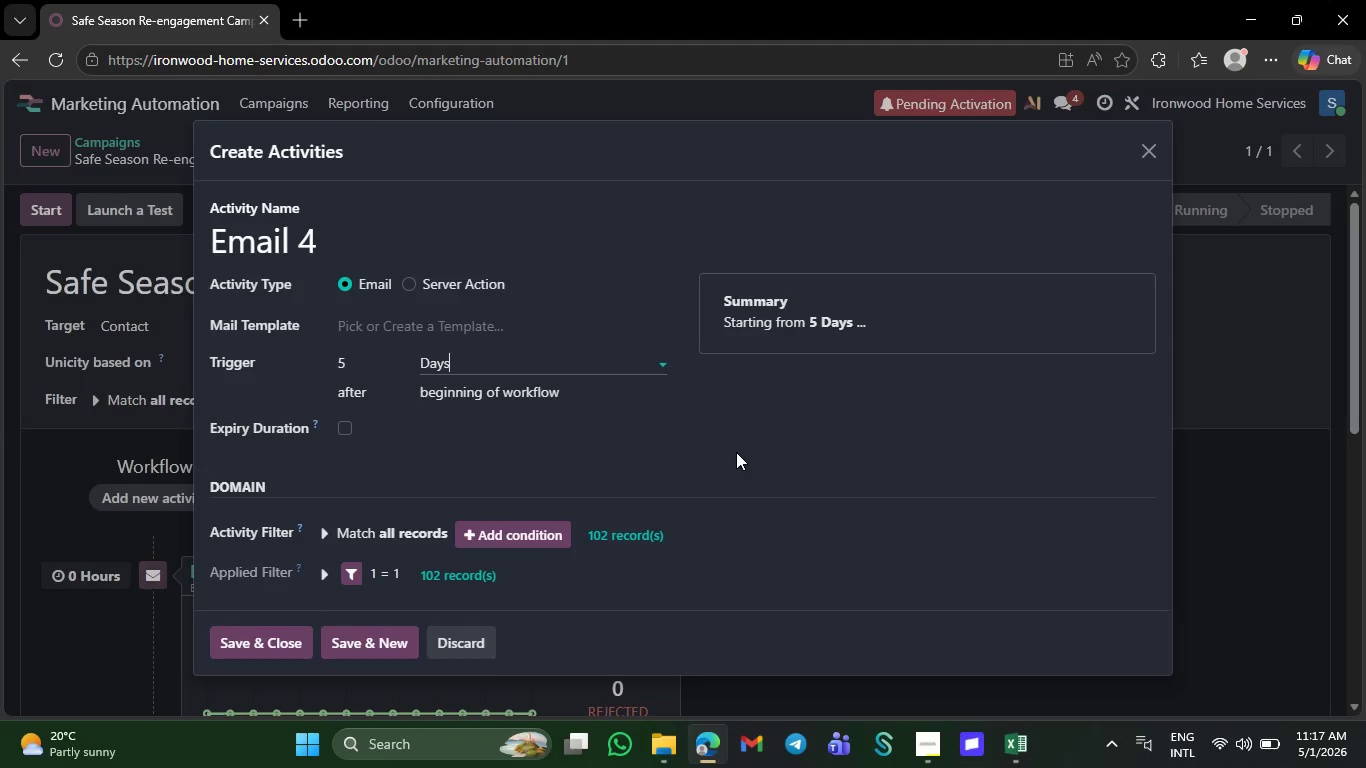 
wait(8.47)
 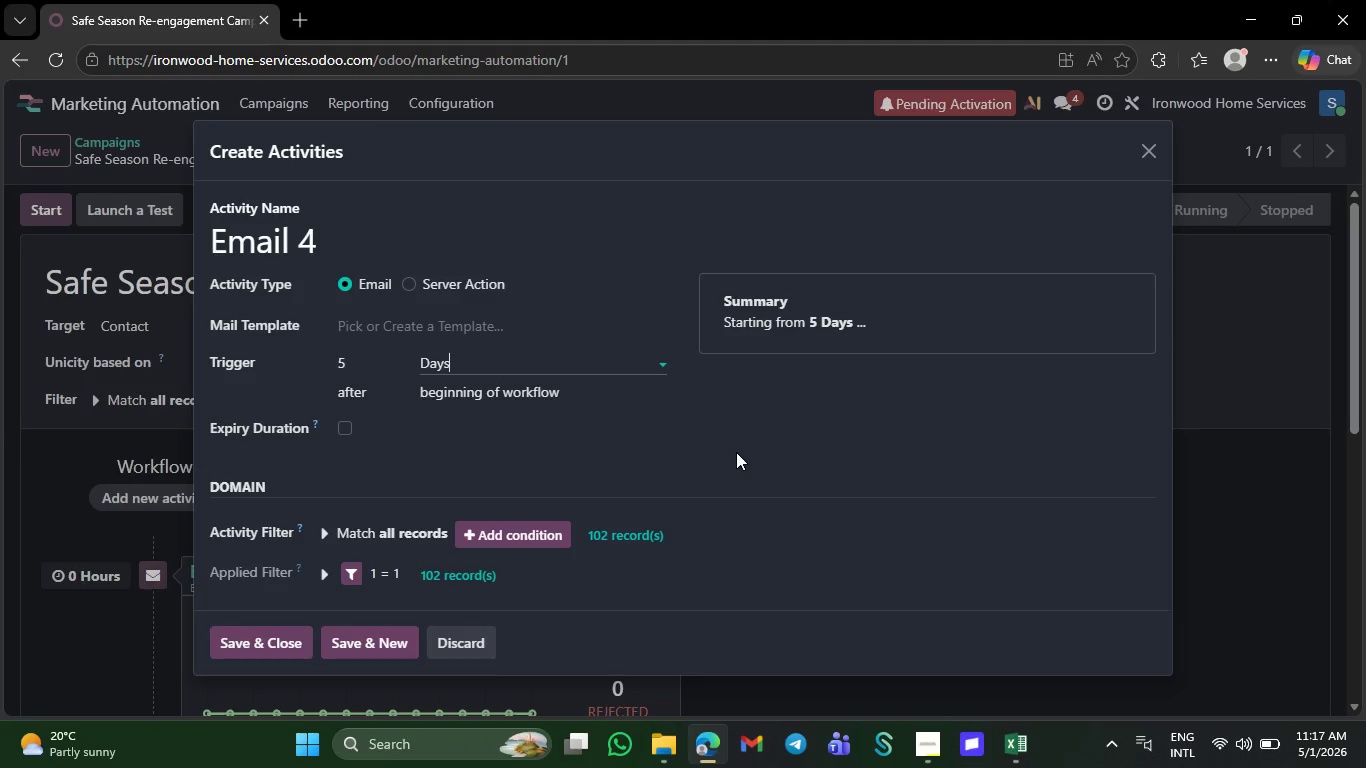 
left_click([294, 635])
 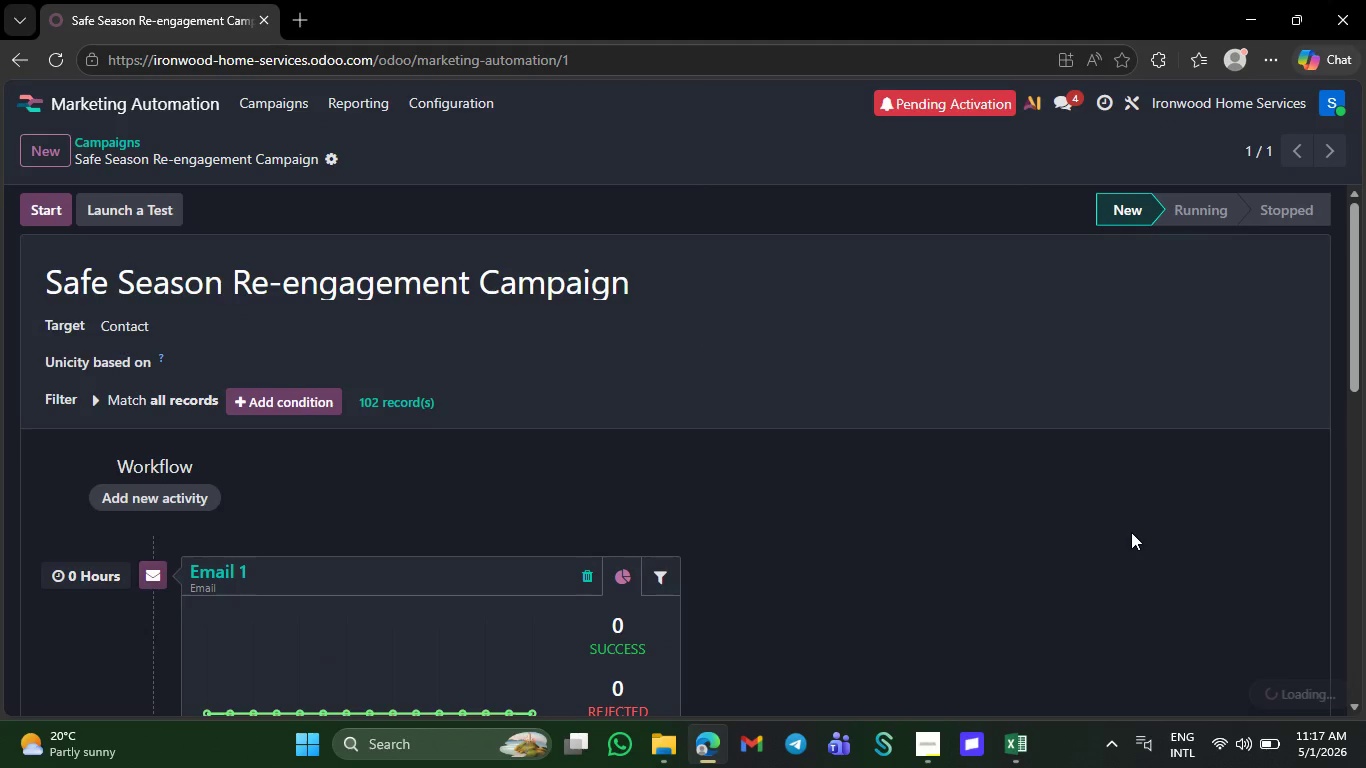 
scroll: coordinate [959, 555], scroll_direction: down, amount: 32.0
 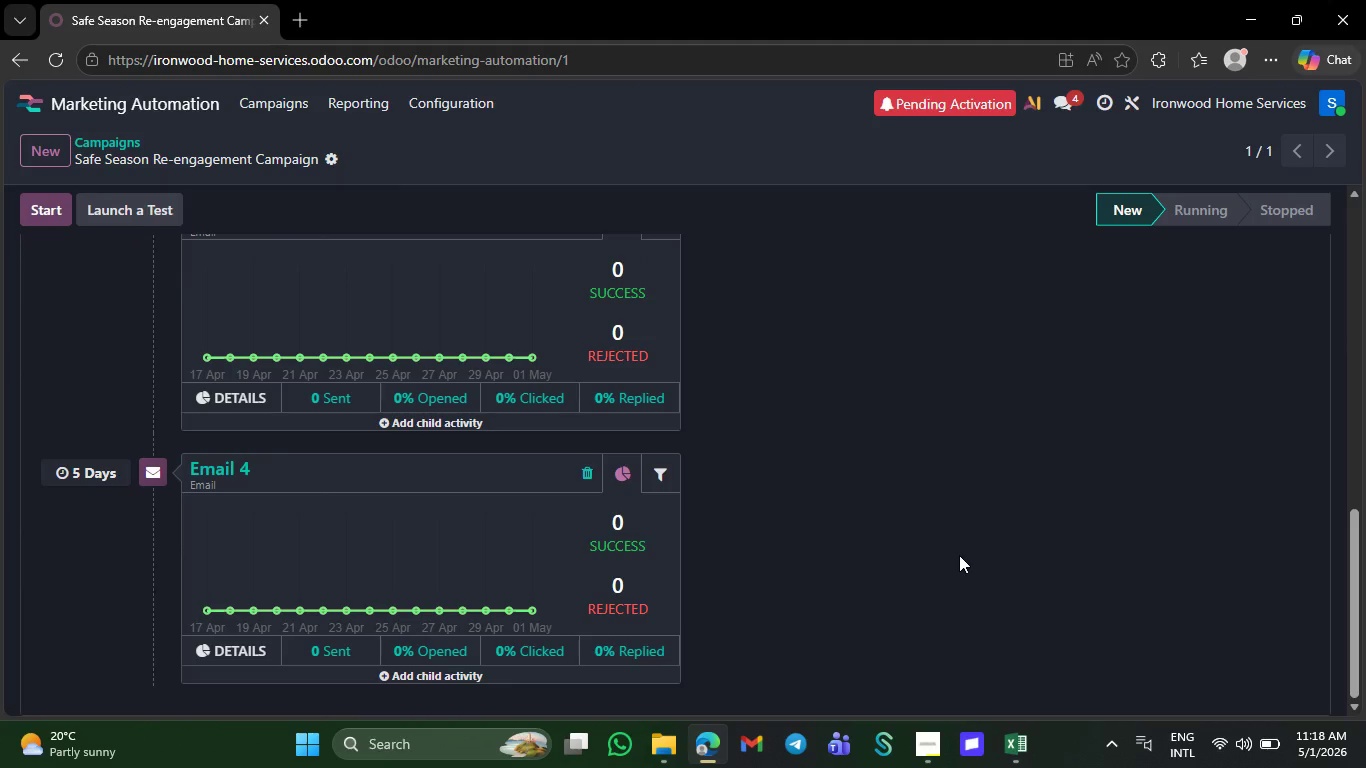 
wait(40.21)
 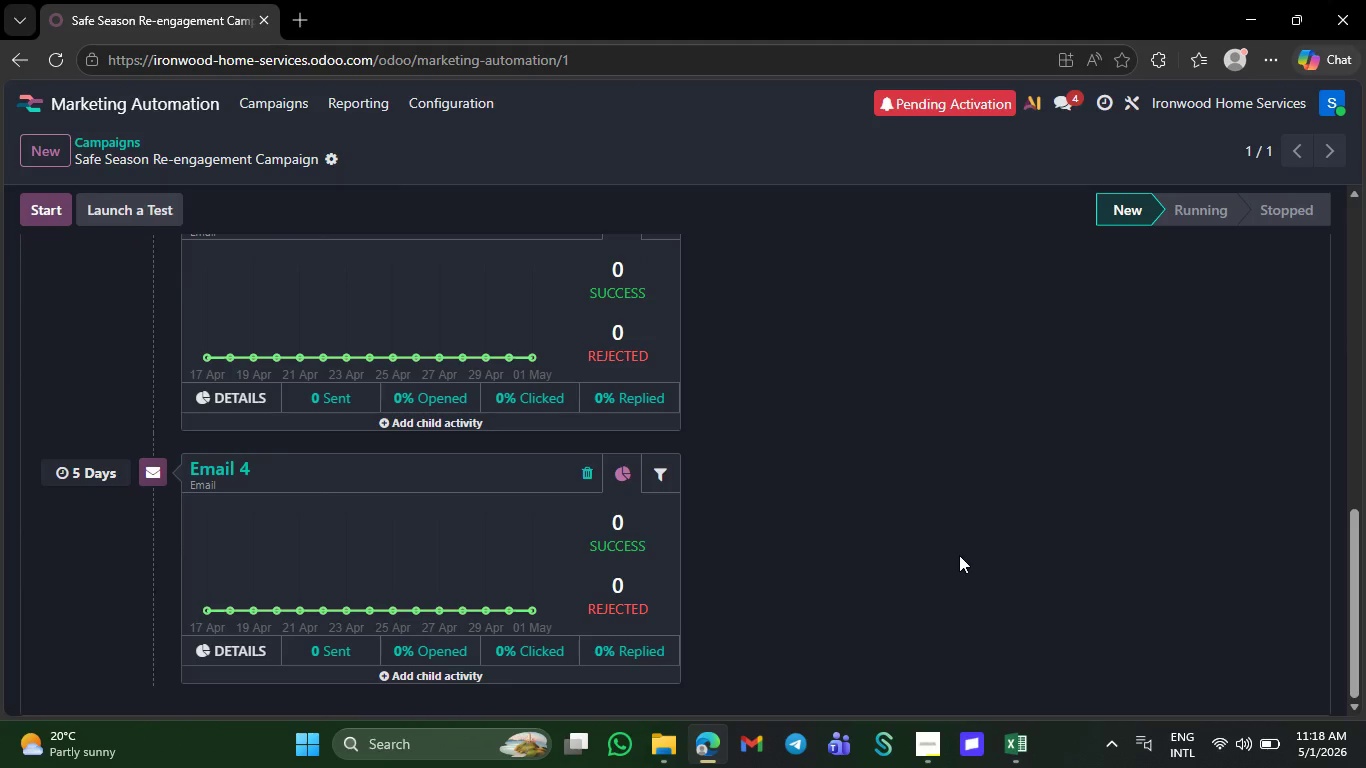 
left_click([100, 209])
 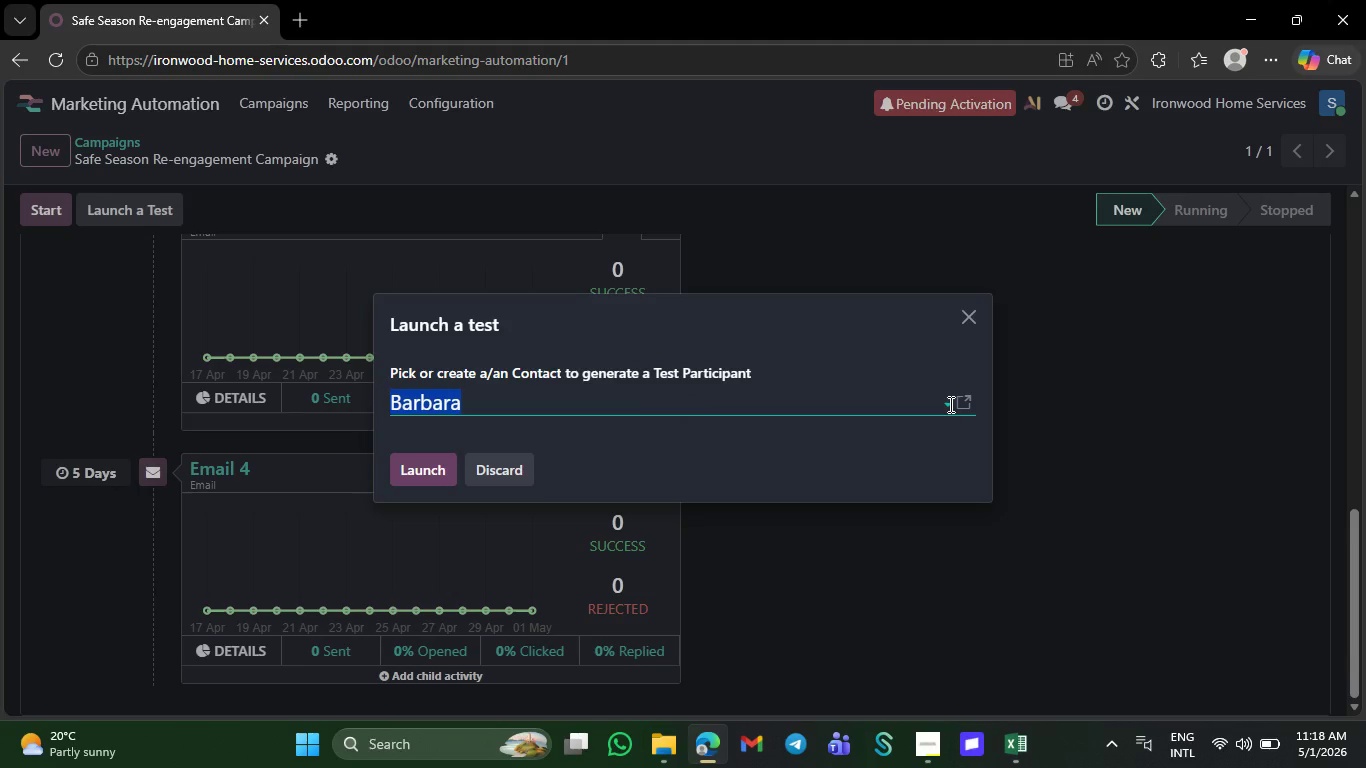 
wait(11.2)
 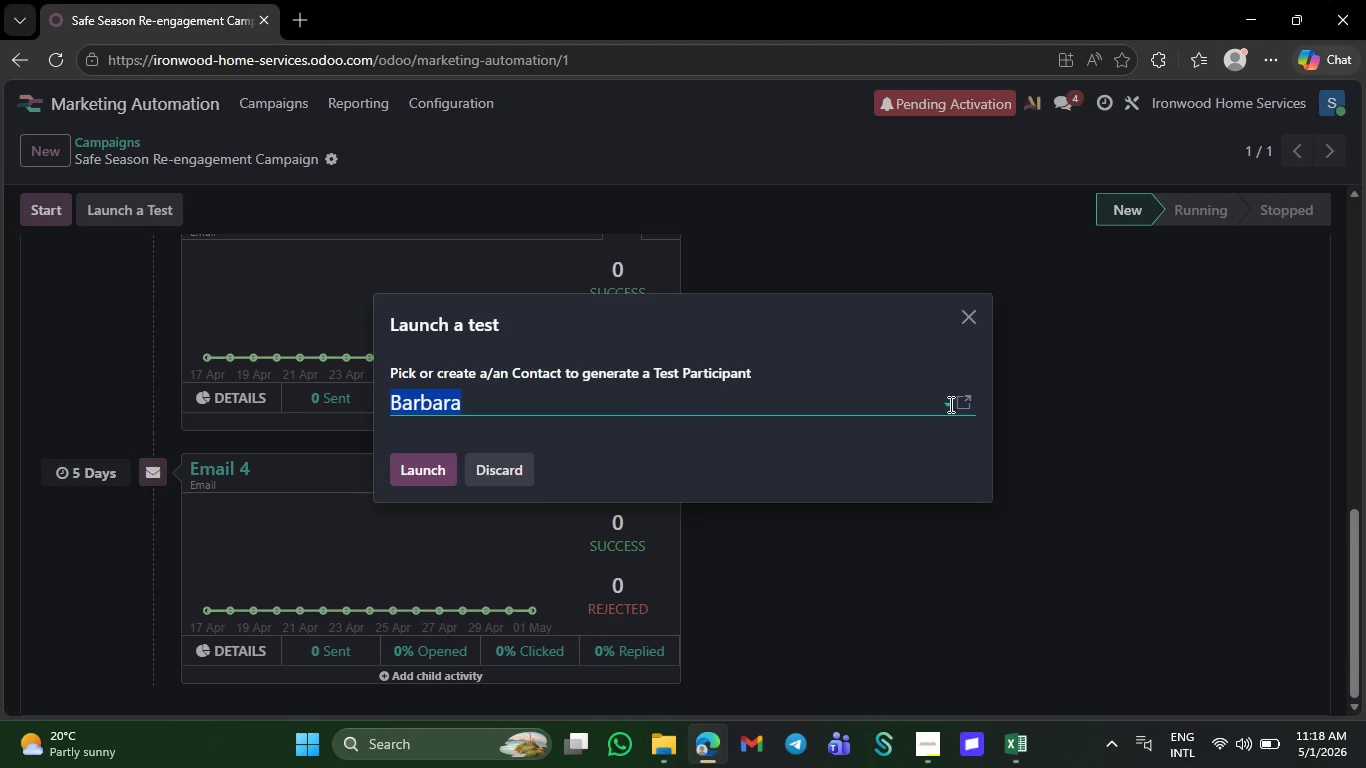 
scroll: coordinate [907, 499], scroll_direction: down, amount: 2.0
 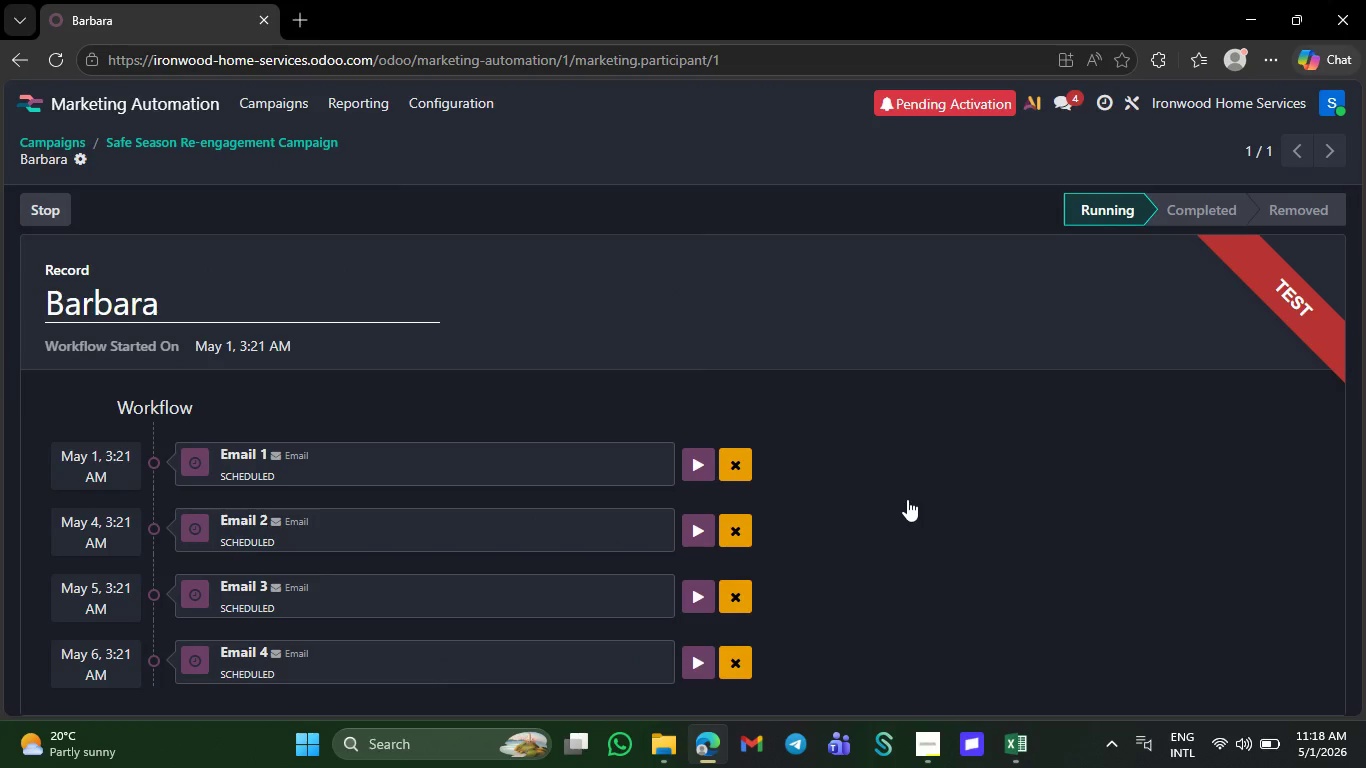 
scroll: coordinate [907, 499], scroll_direction: up, amount: 1.0
 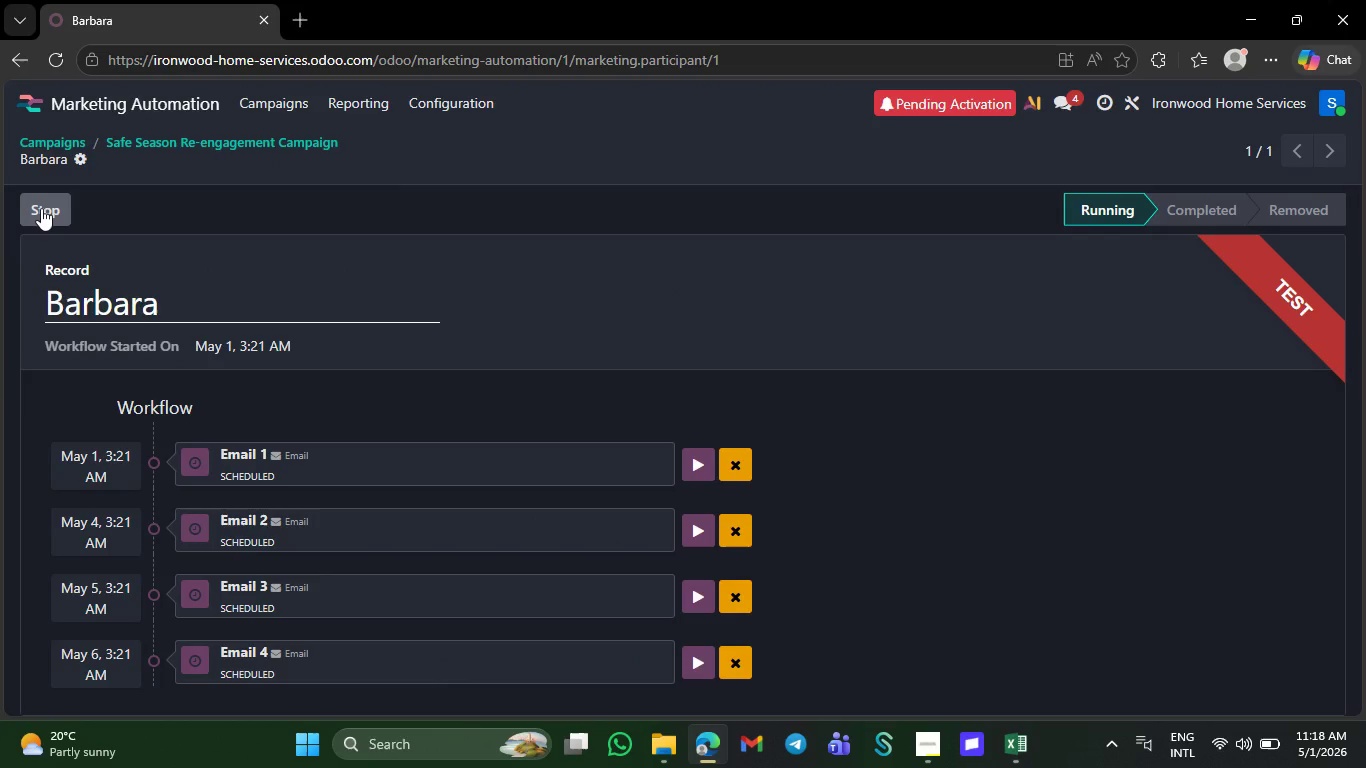 
left_click([41, 208])
 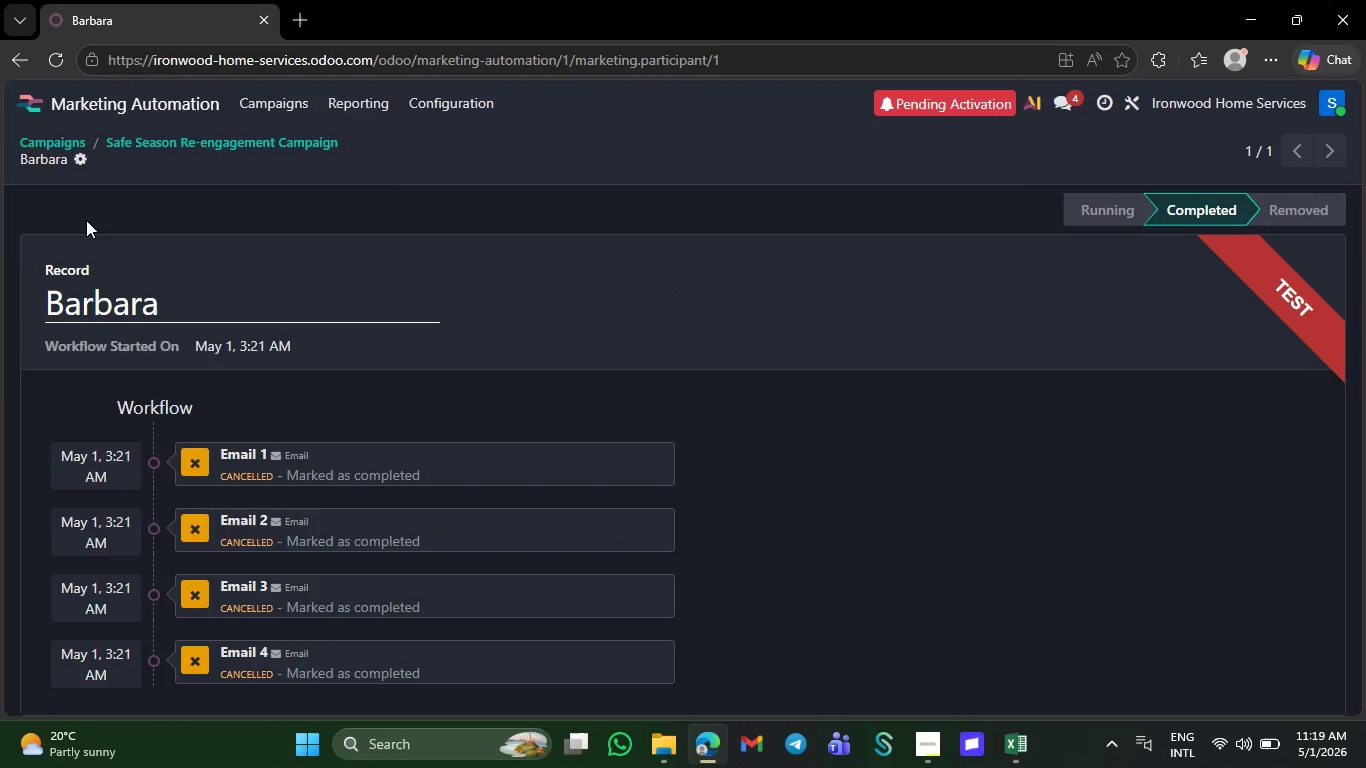 
wait(9.39)
 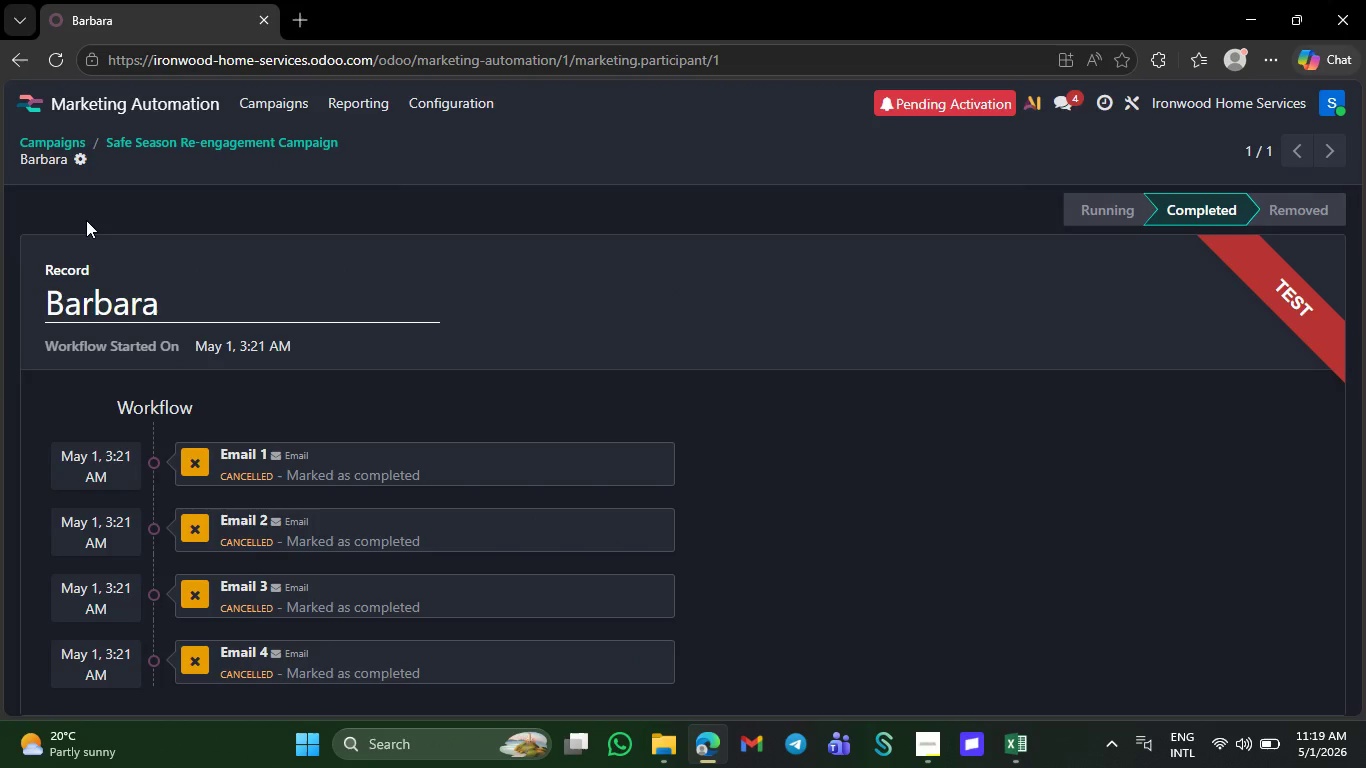 
left_click([291, 102])
 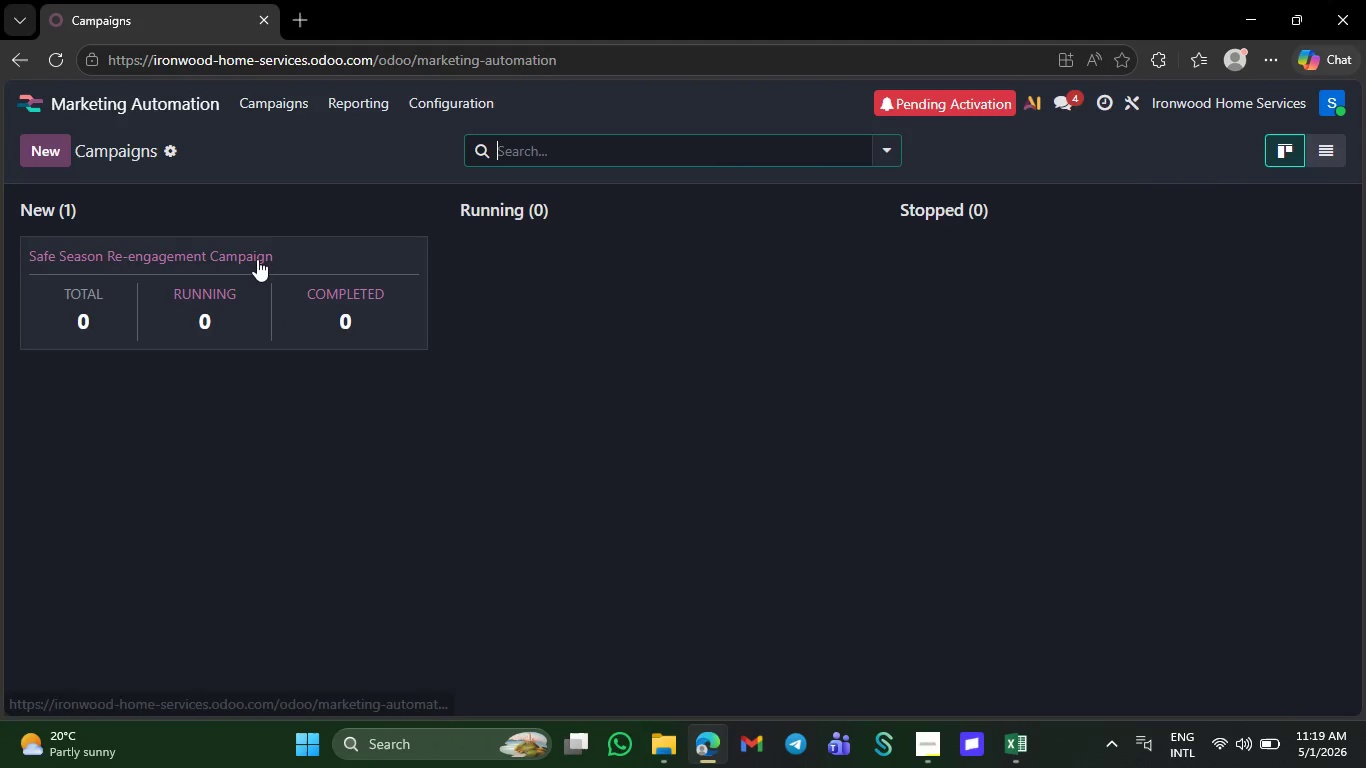 
left_click([257, 259])
 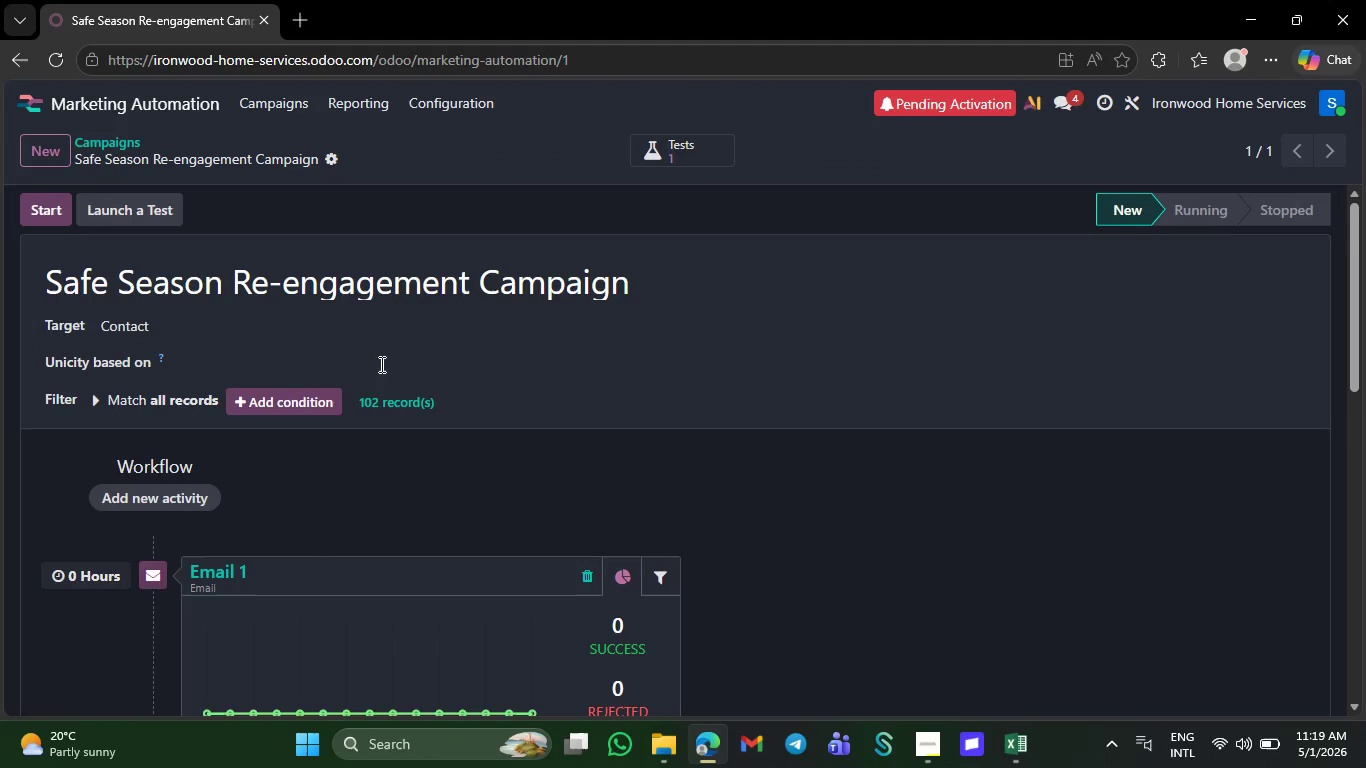 
scroll: coordinate [786, 510], scroll_direction: down, amount: 5.0
 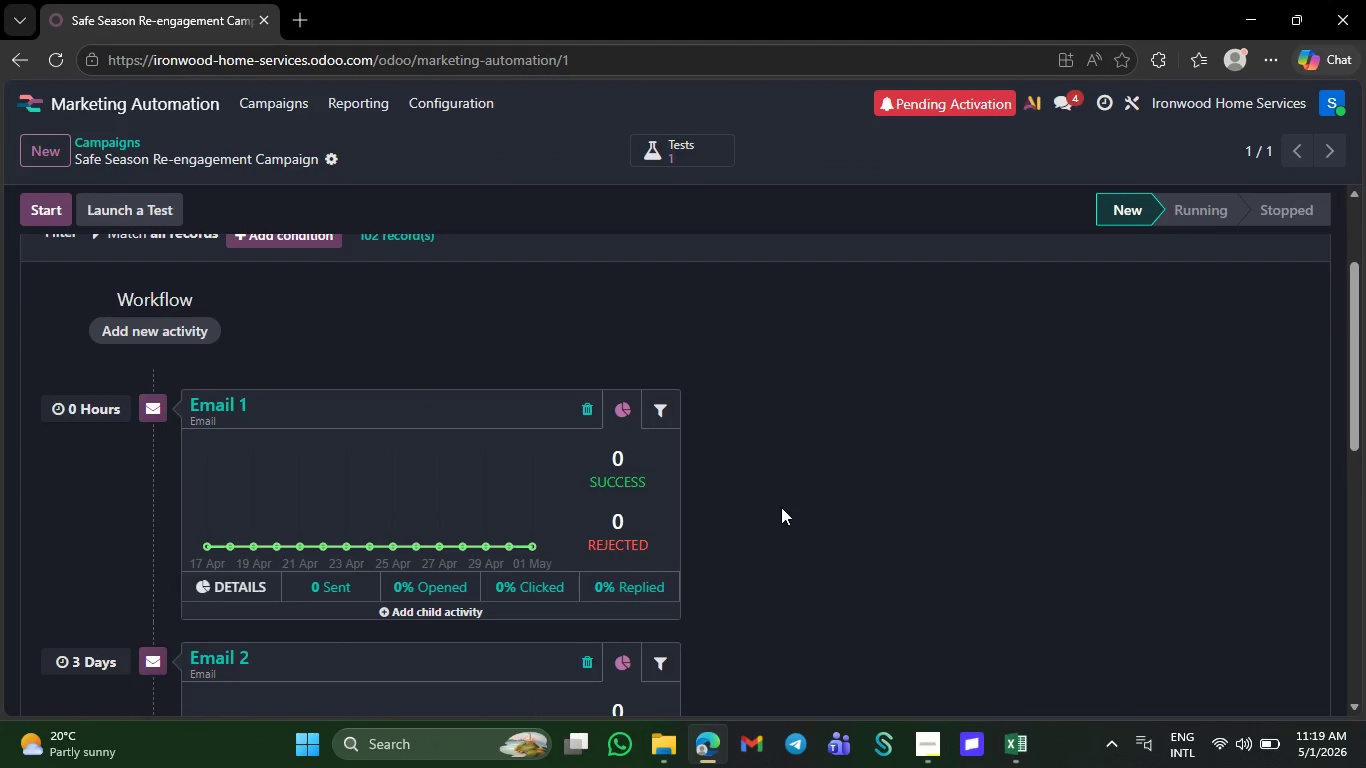 
scroll: coordinate [781, 507], scroll_direction: up, amount: 1.0
 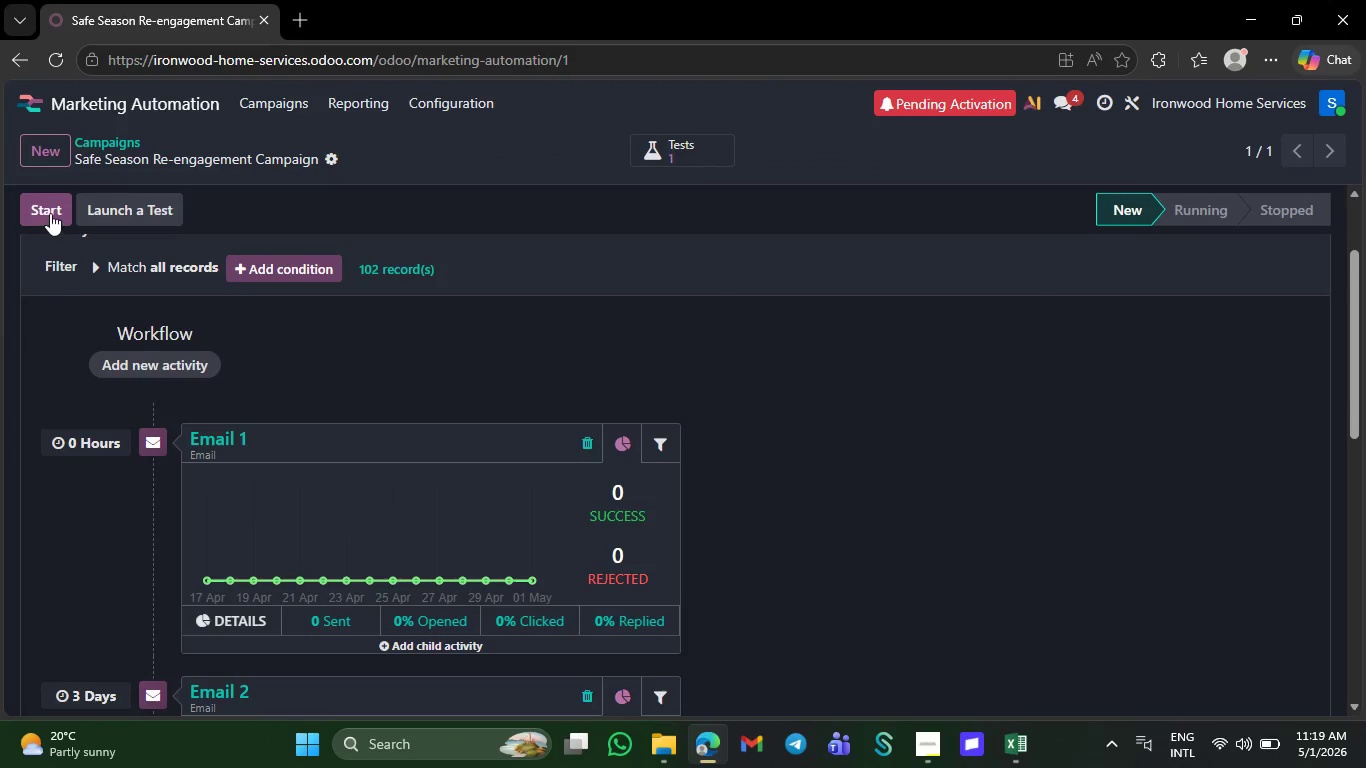 
left_click([50, 213])
 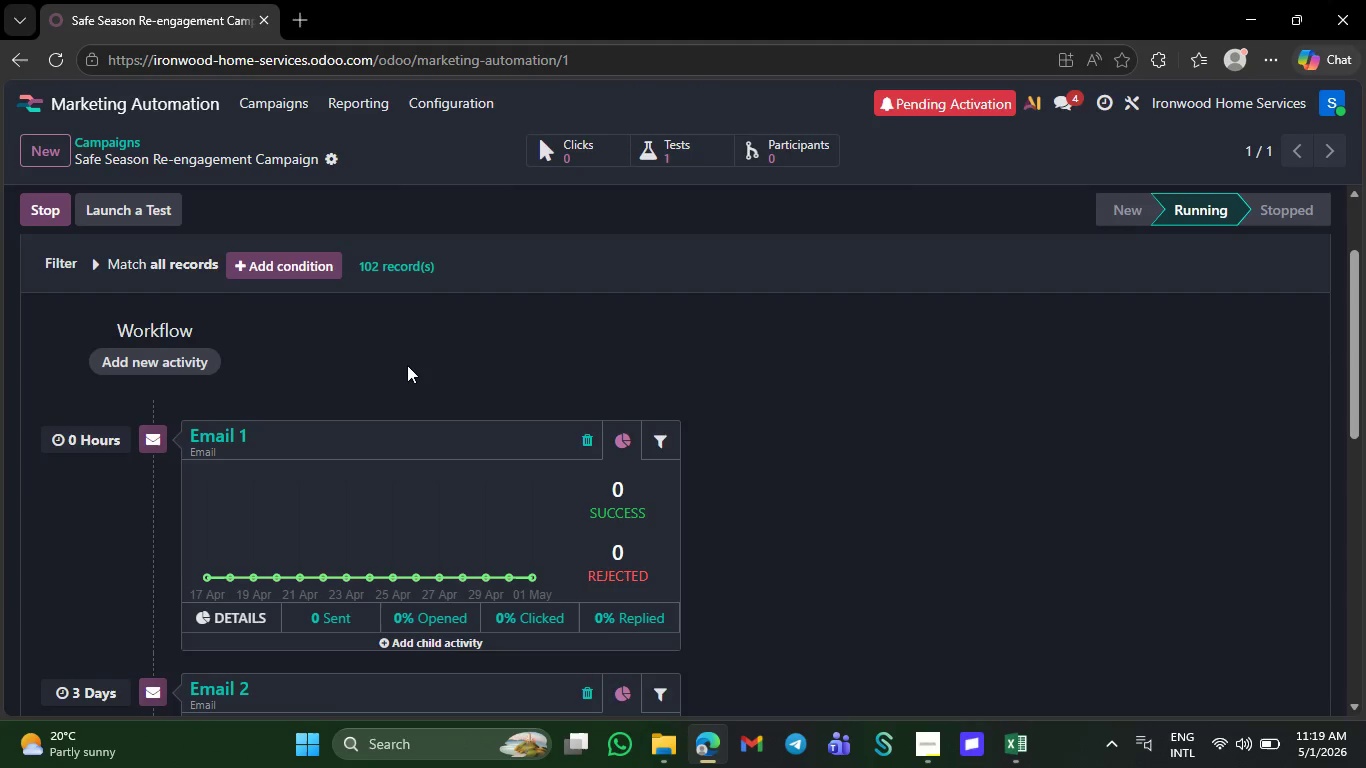 
wait(5.94)
 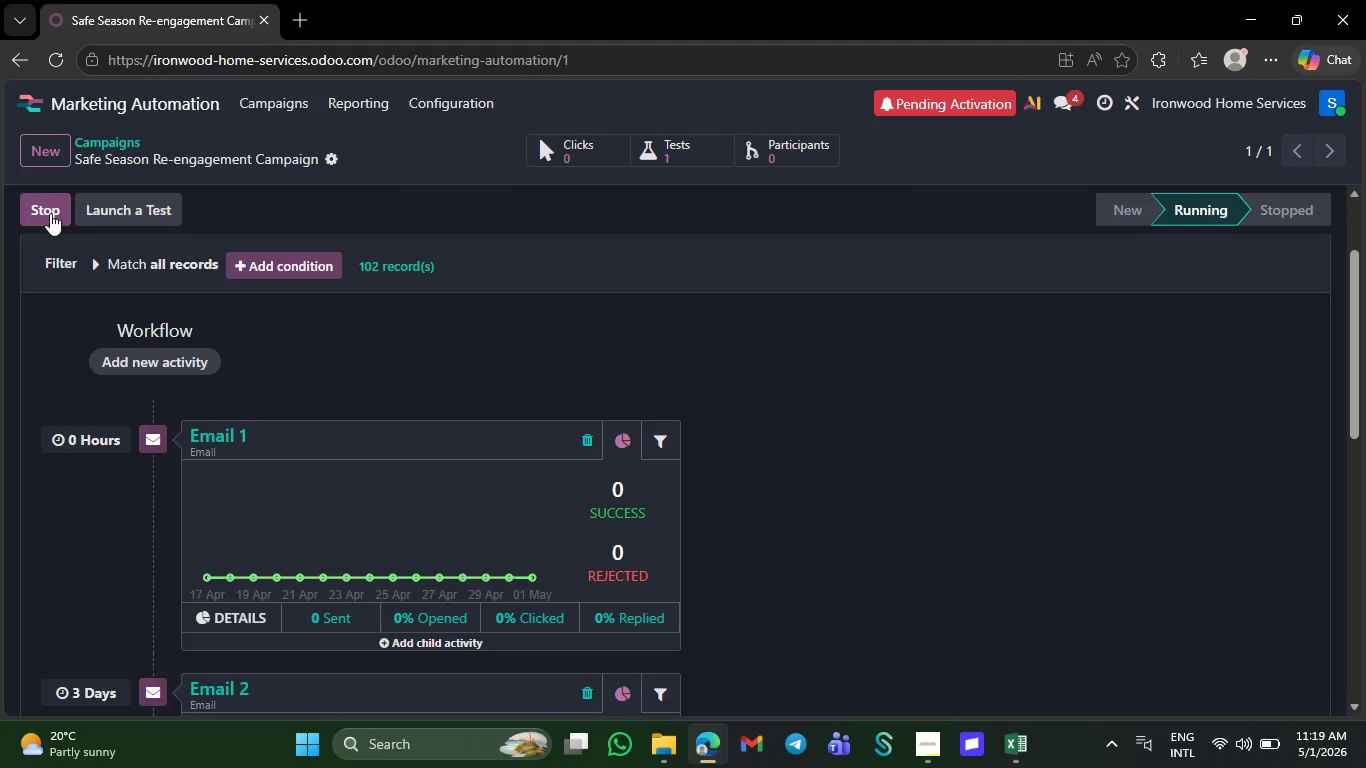 
scroll: coordinate [862, 478], scroll_direction: down, amount: 33.0
 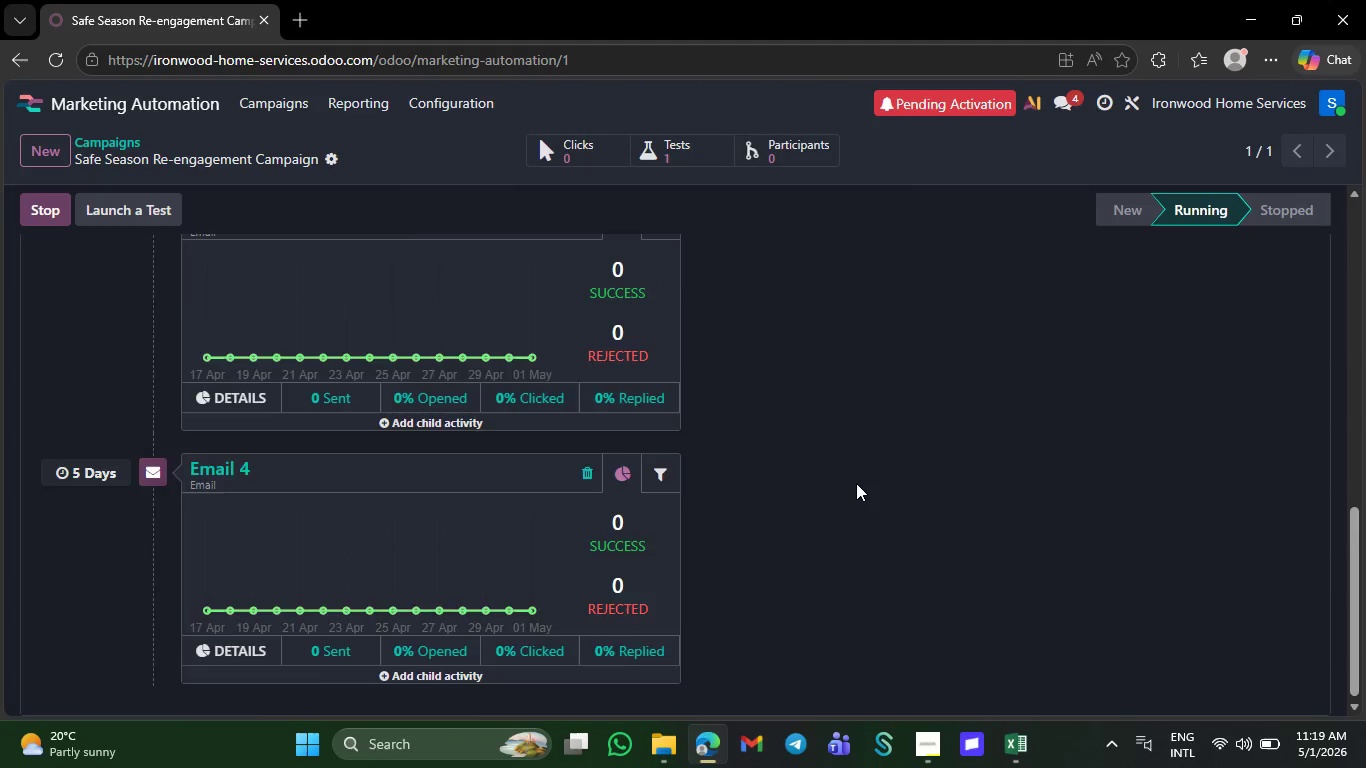 
scroll: coordinate [852, 482], scroll_direction: up, amount: 20.0
 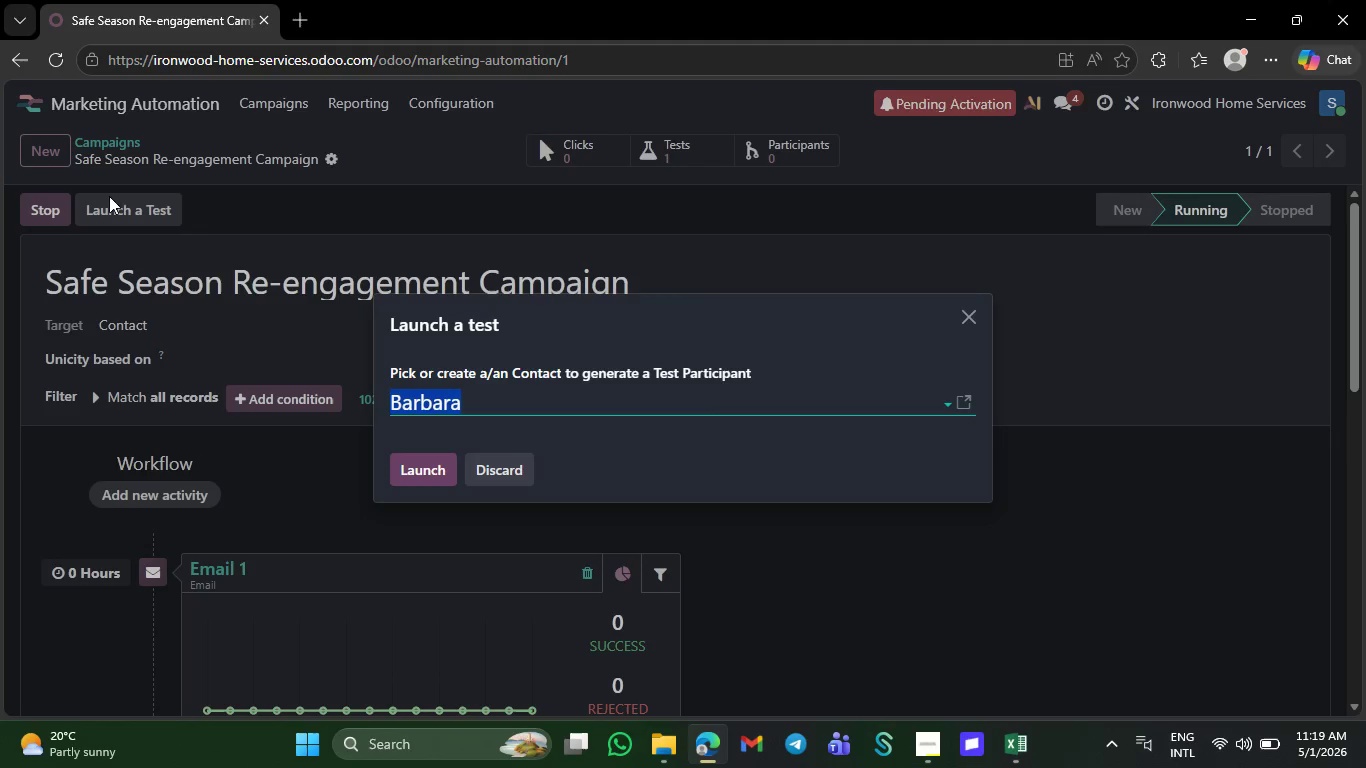 
wait(10.95)
 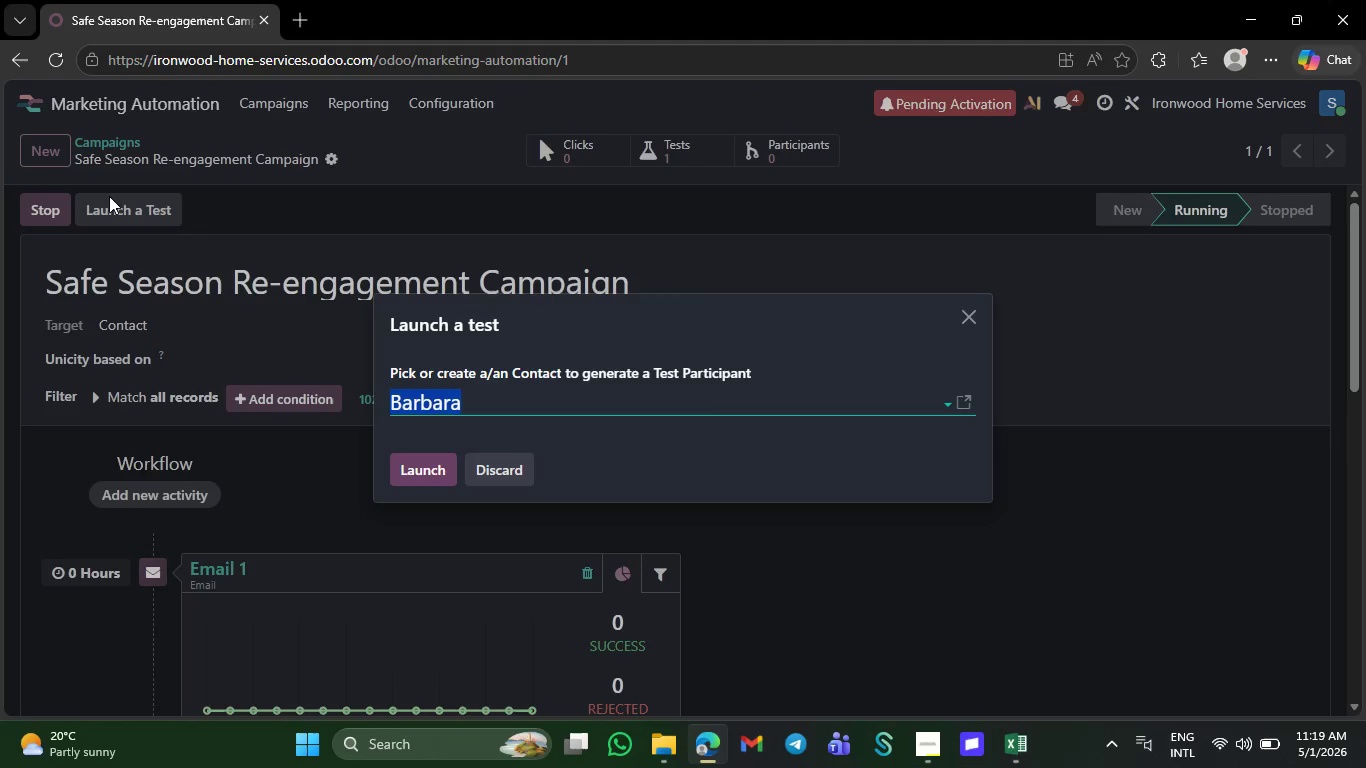 
scroll: coordinate [509, 540], scroll_direction: down, amount: 11.0
 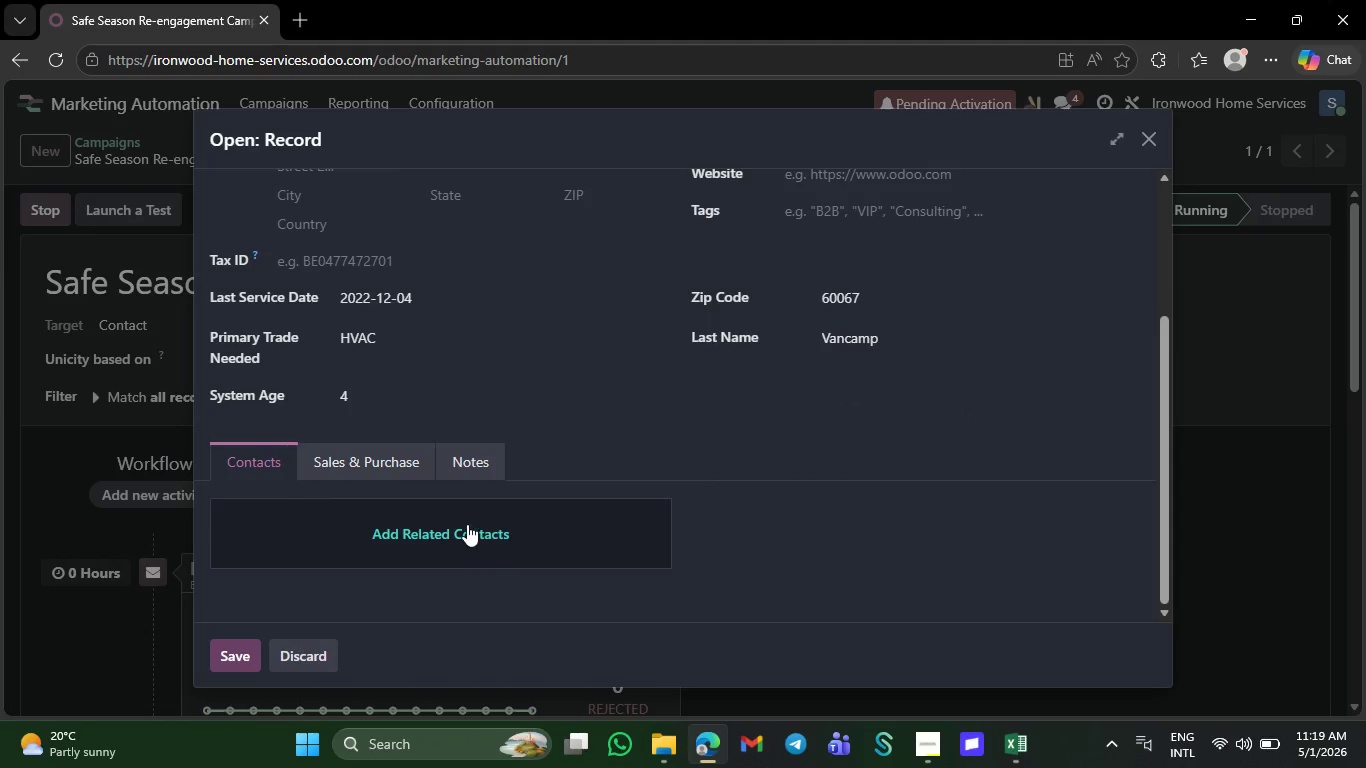 
left_click([467, 524])
 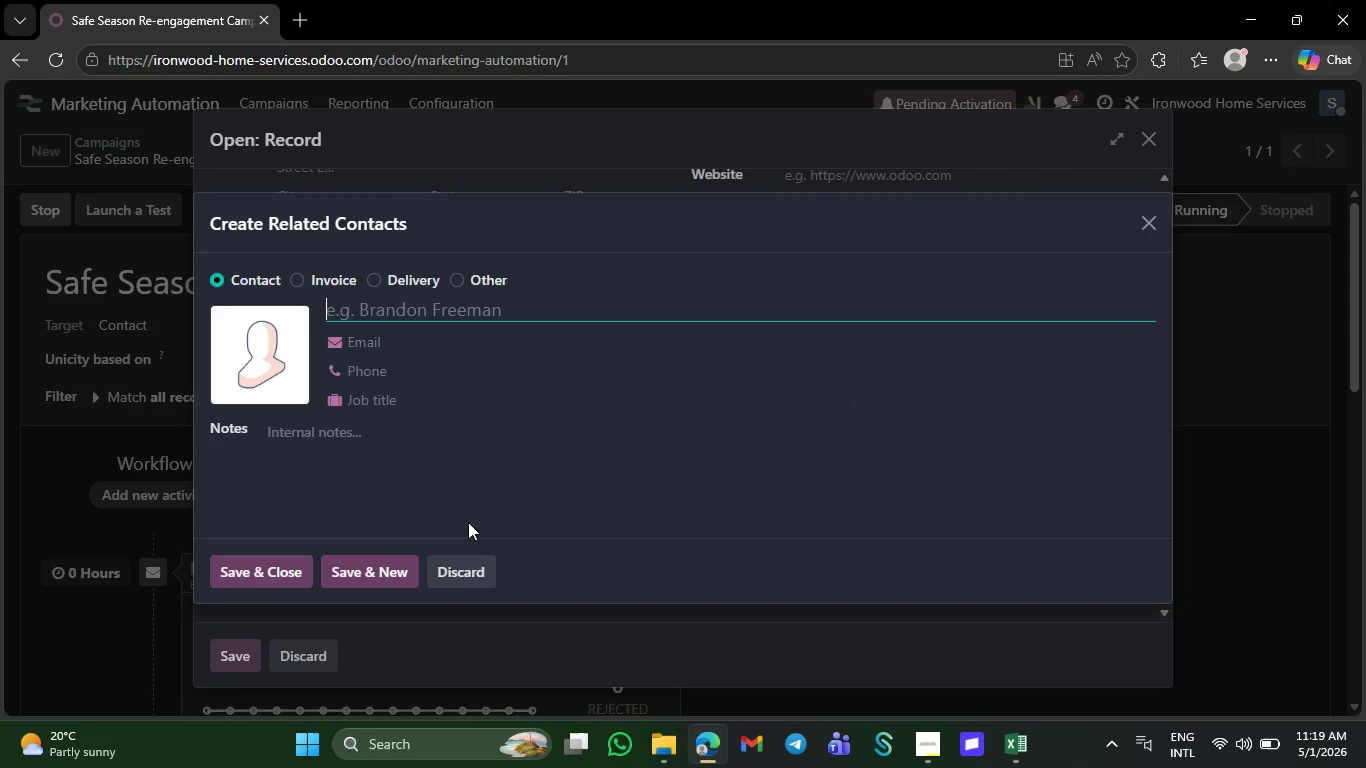 
wait(5.05)
 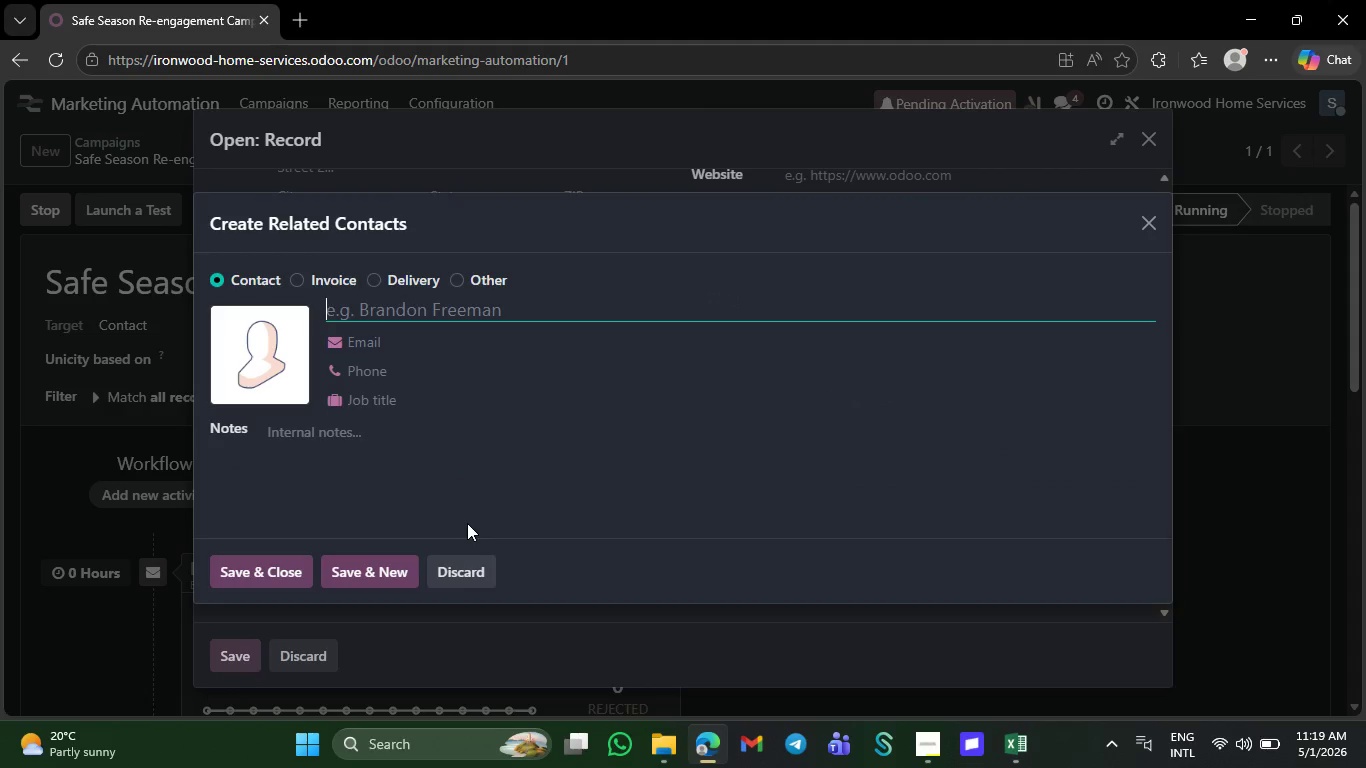 
left_click([467, 565])
 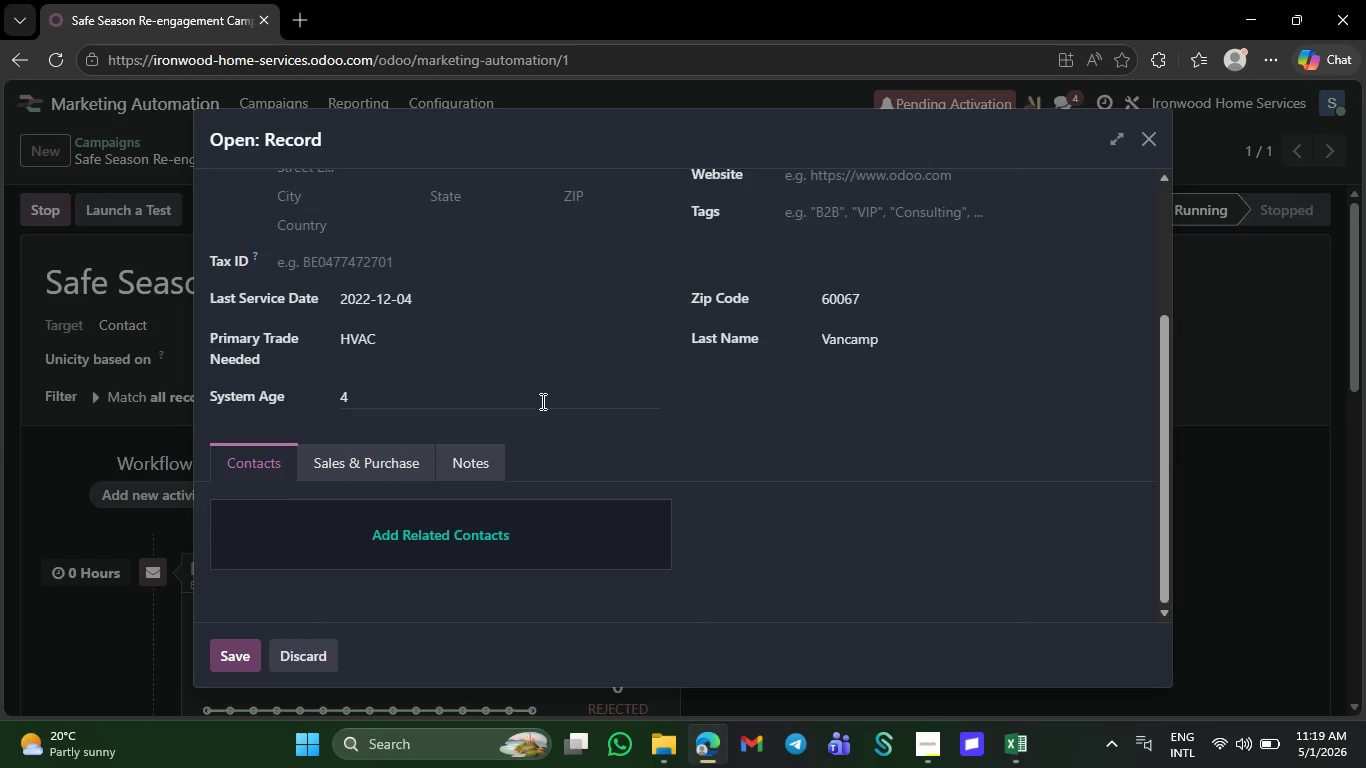 
scroll: coordinate [541, 401], scroll_direction: up, amount: 8.0
 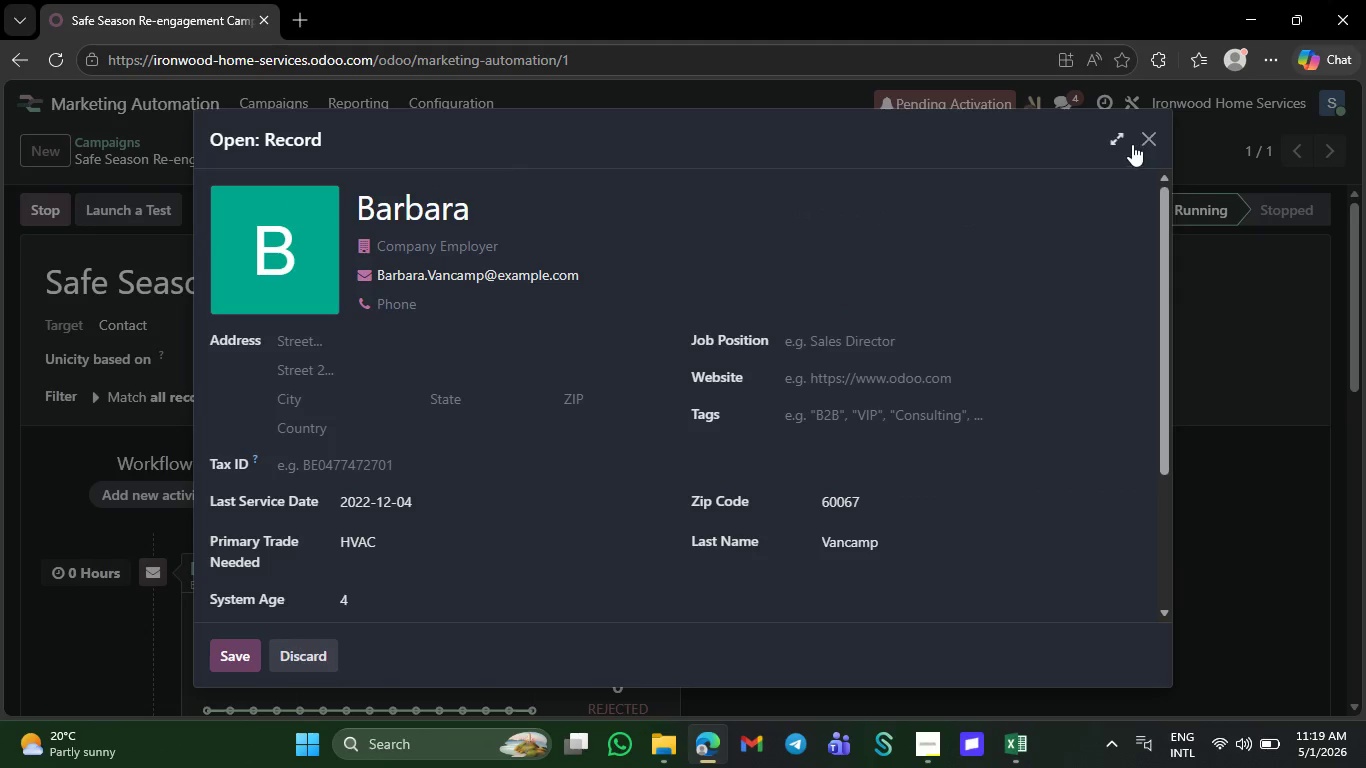 
left_click([1143, 137])
 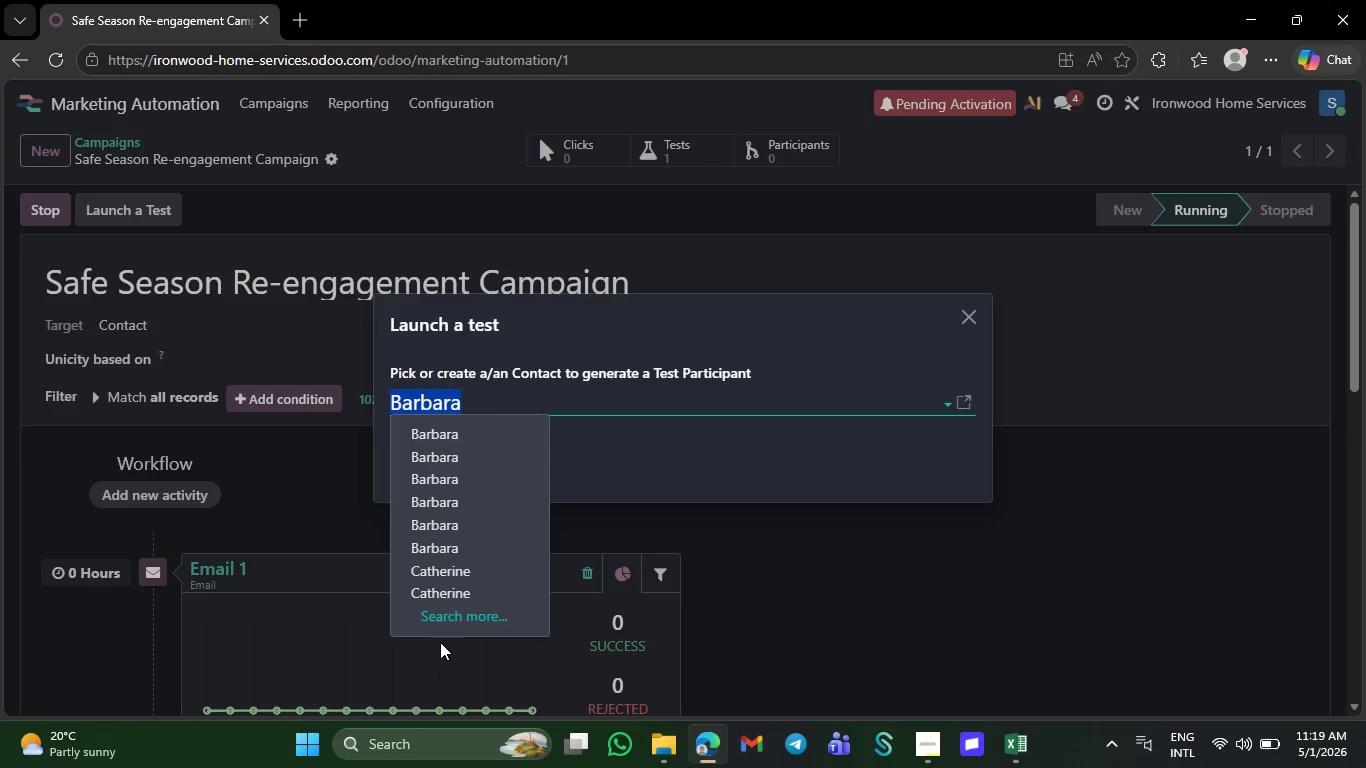 
left_click([457, 621])
 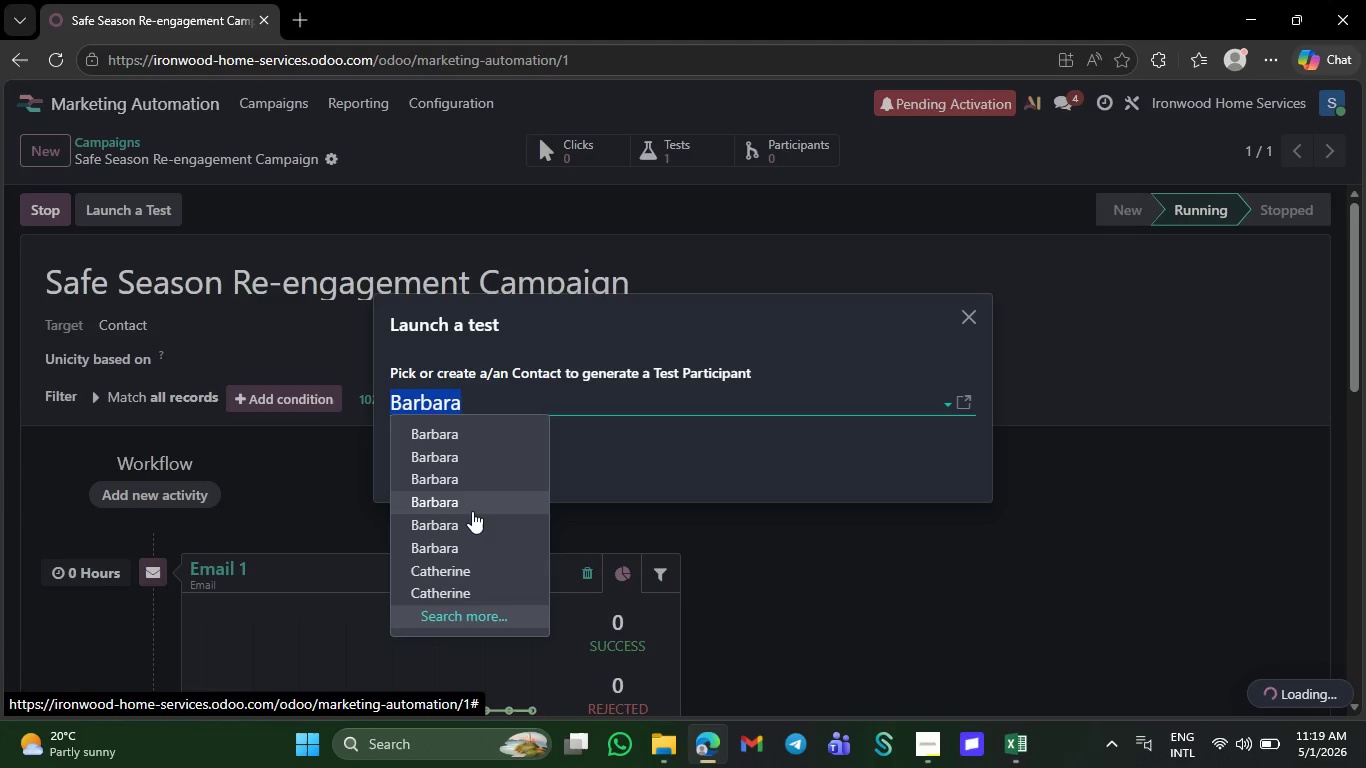 
mouse_move([463, 593])
 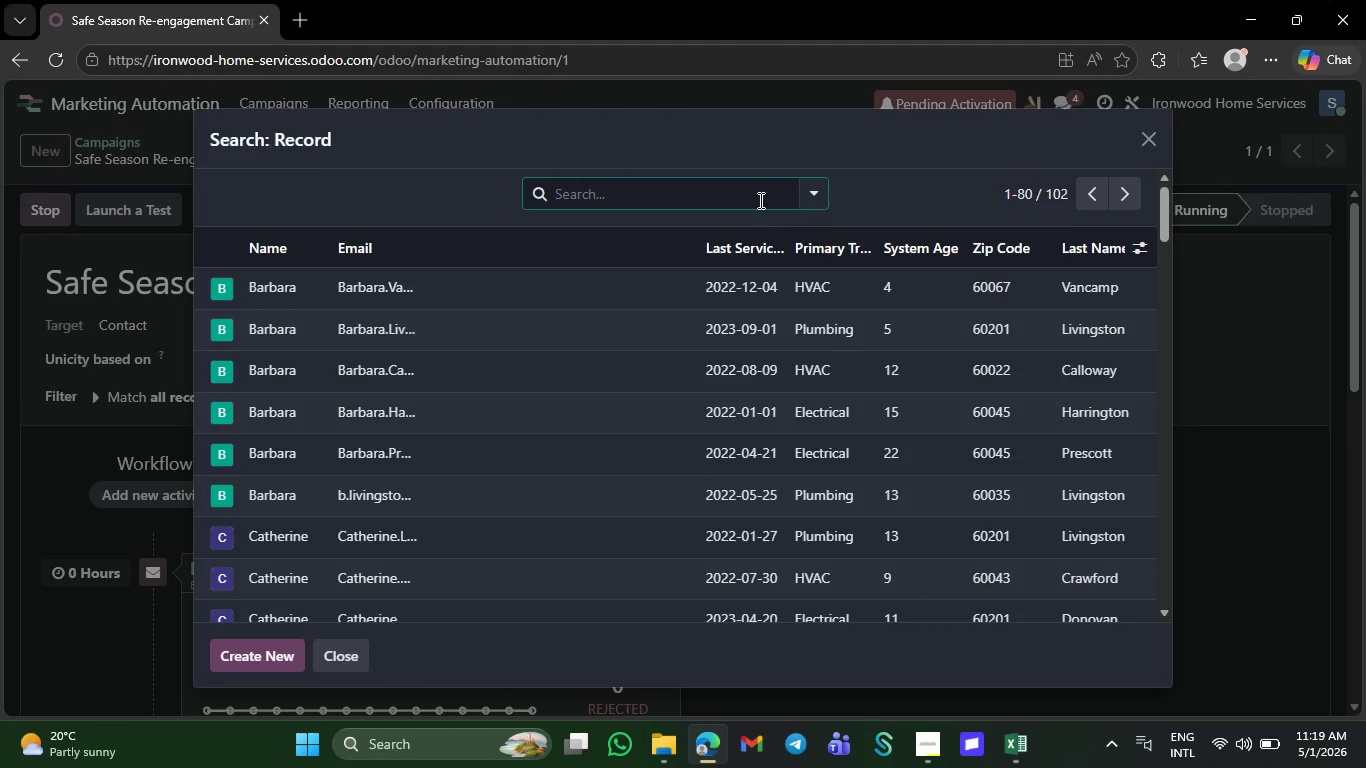 
left_click([759, 194])
 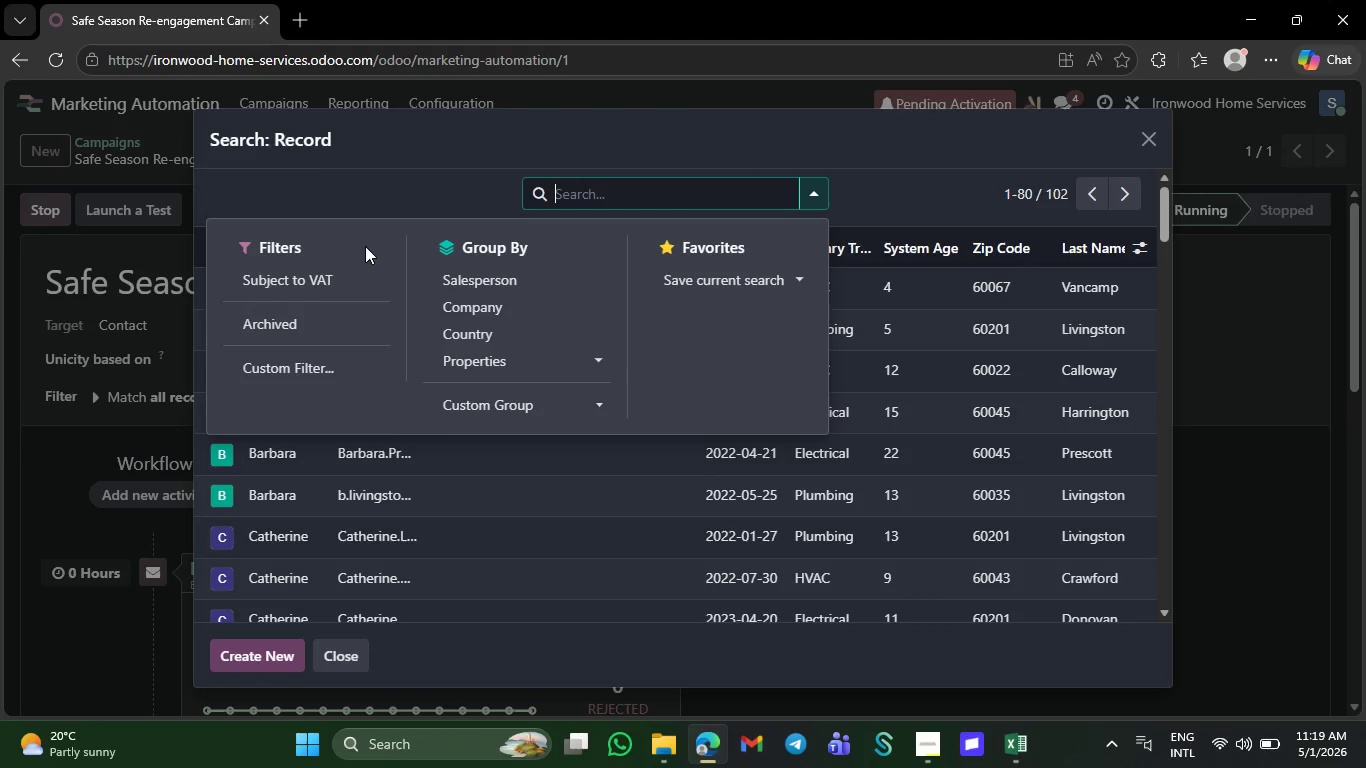 
left_click([323, 365])
 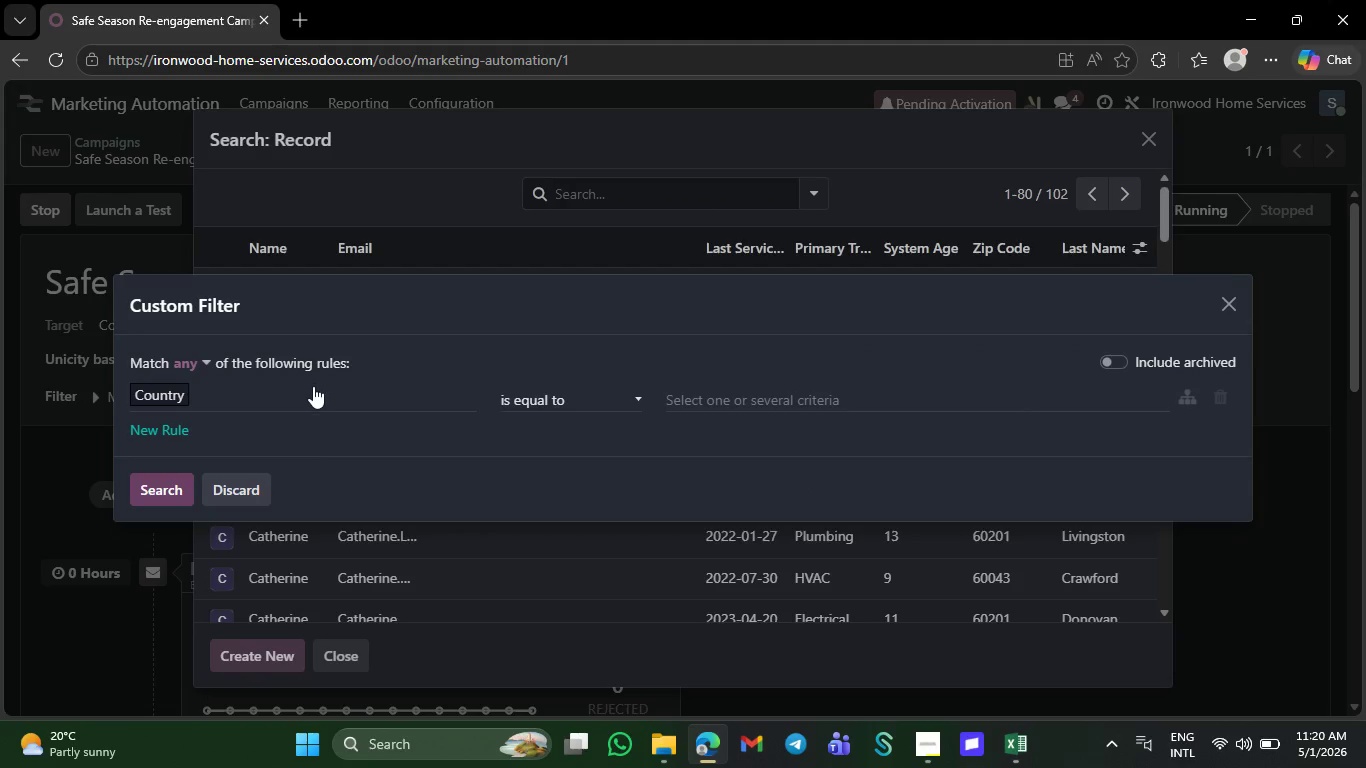 
left_click([310, 392])
 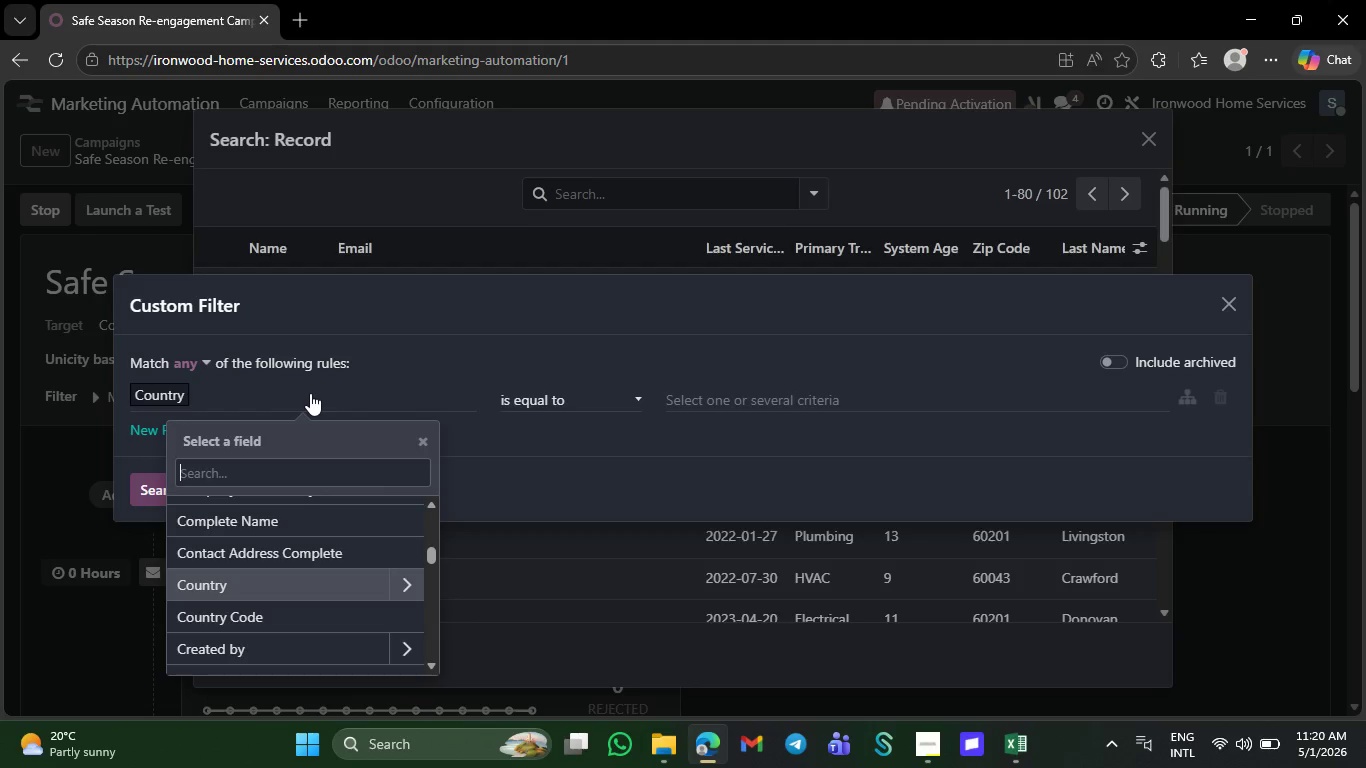 
wait(8.31)
 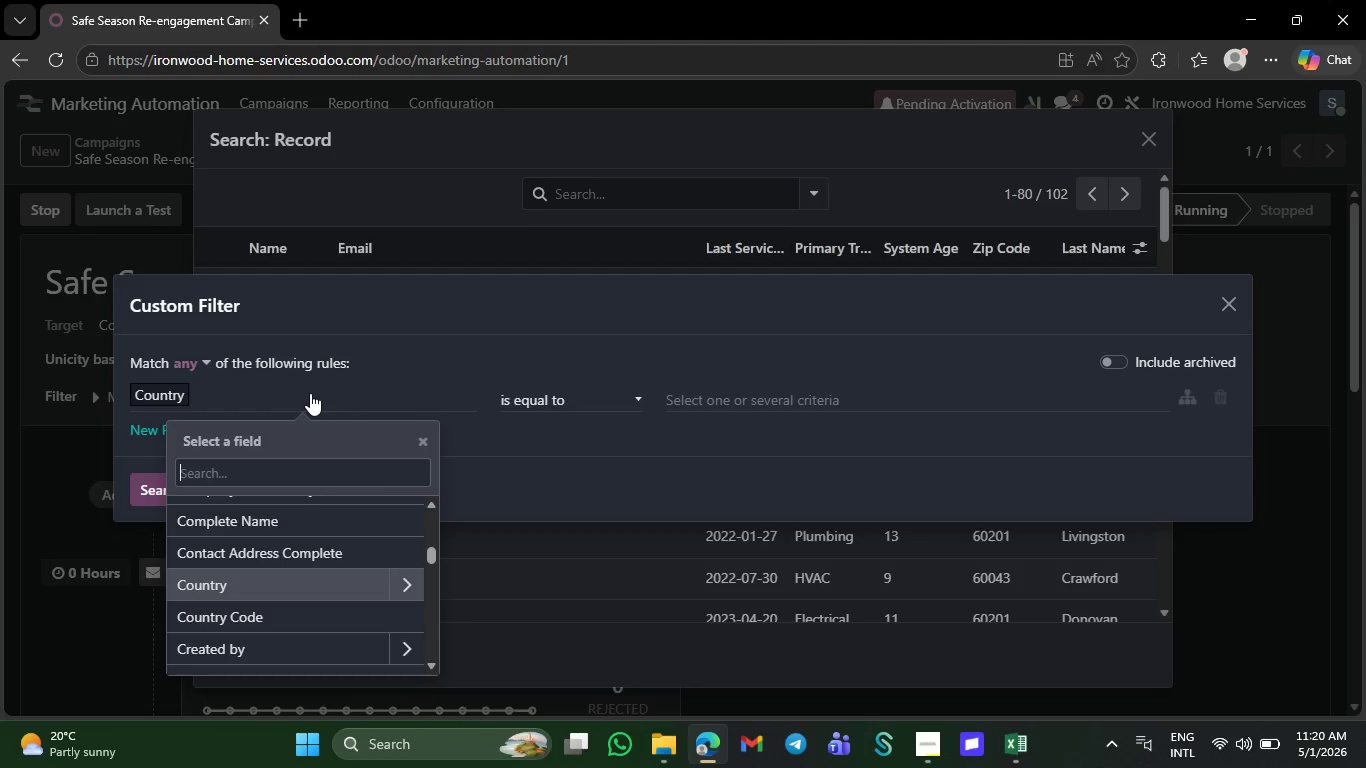 
left_click([318, 502])
 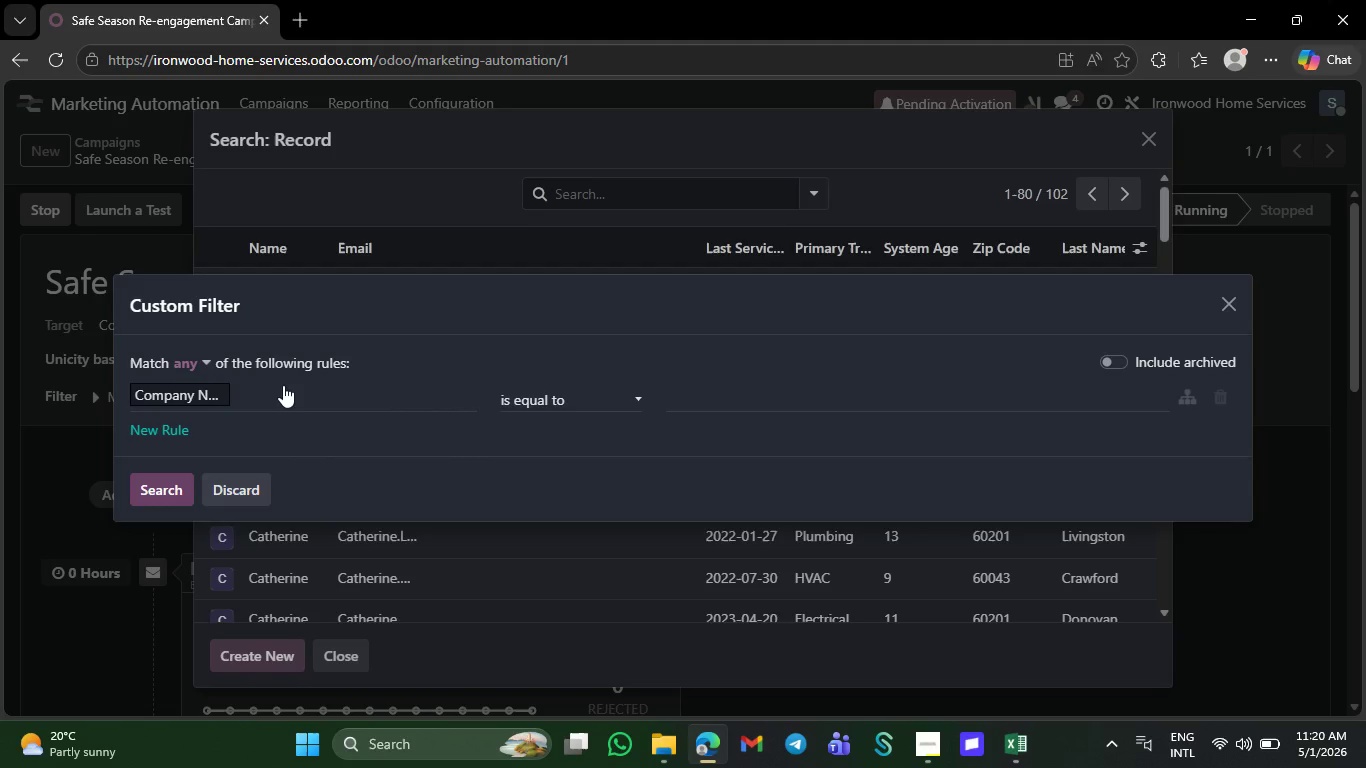 
left_click([283, 385])
 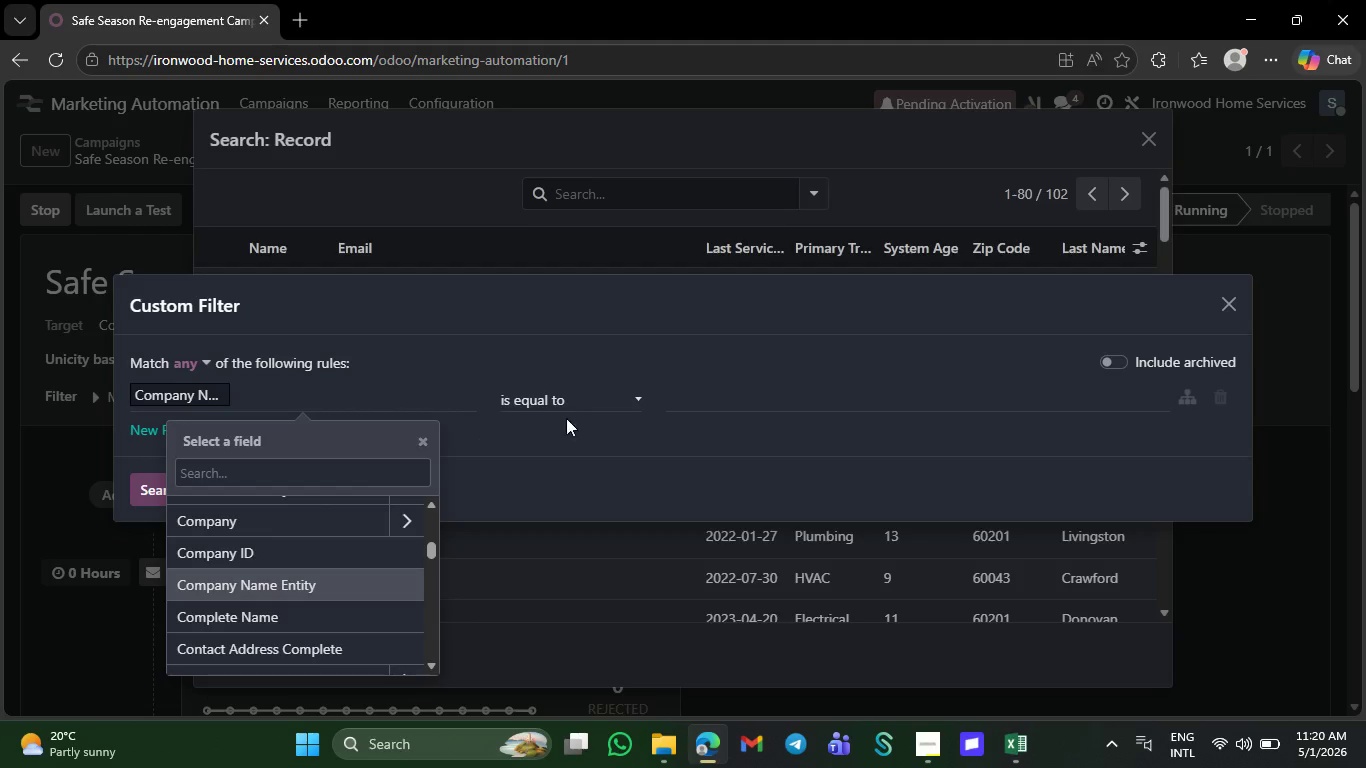 
left_click([598, 402])
 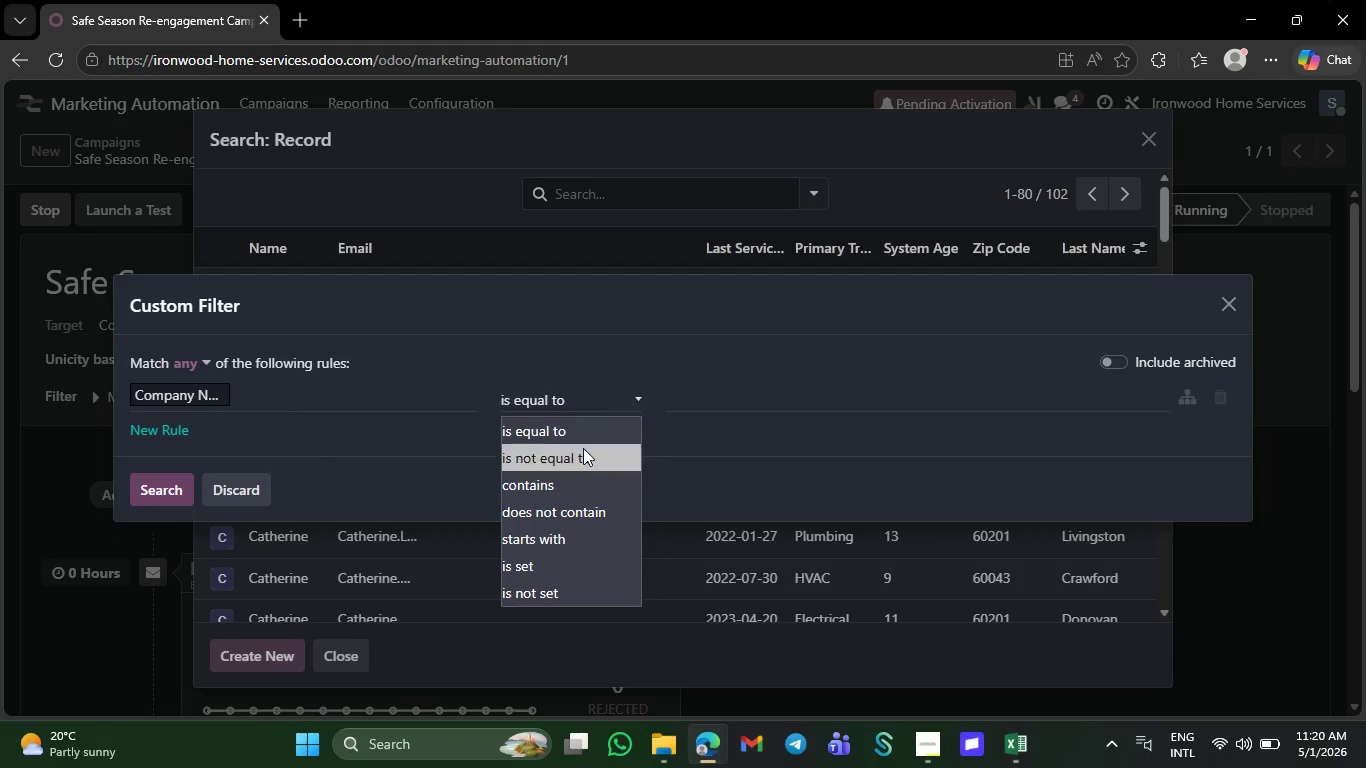 
left_click([575, 486])
 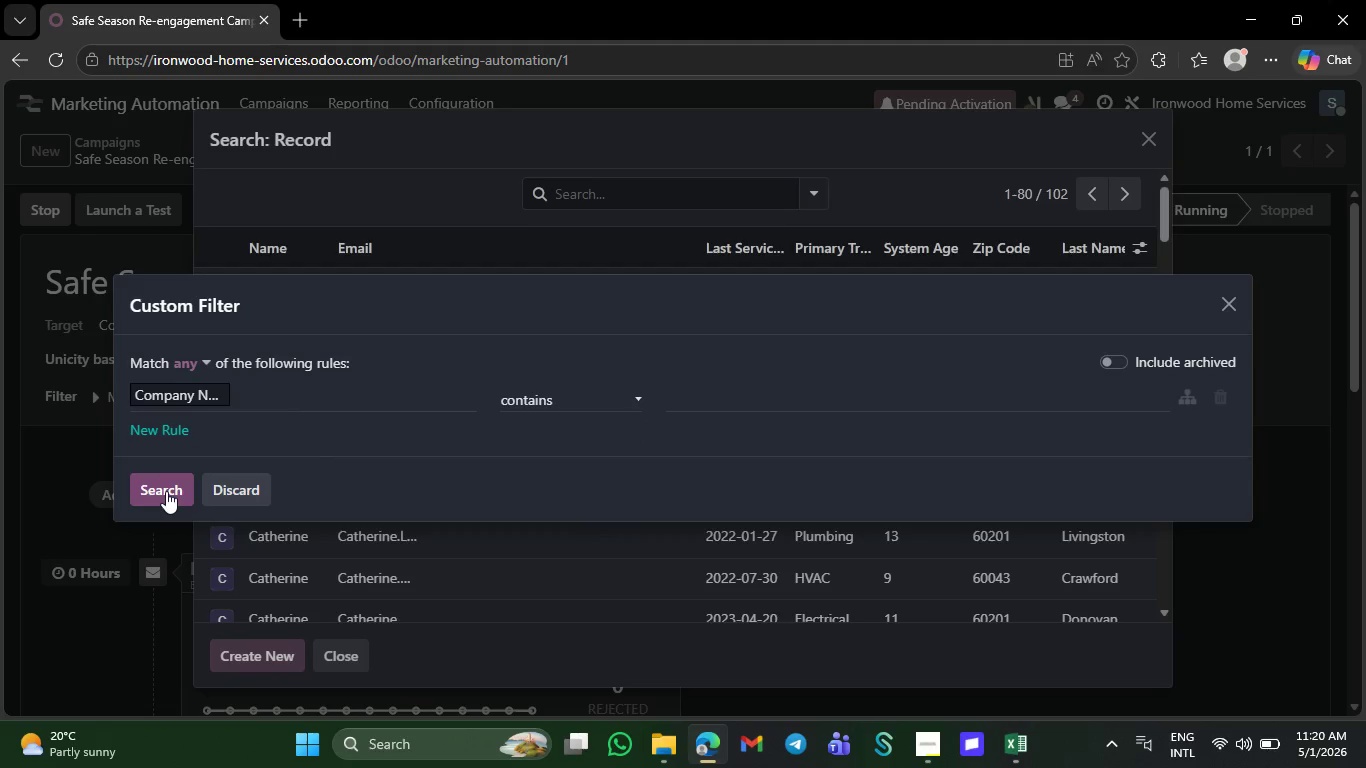 
left_click([166, 491])
 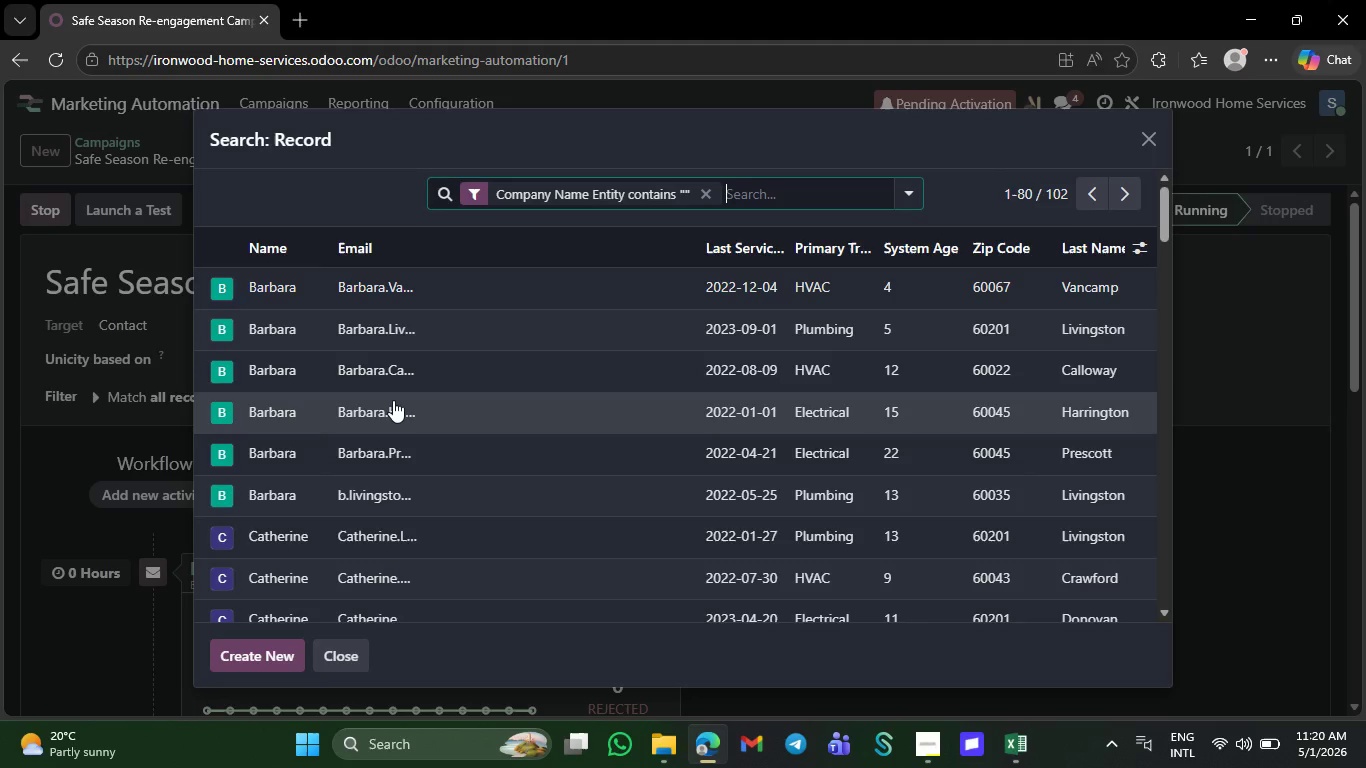 
scroll: coordinate [404, 455], scroll_direction: down, amount: 8.0
 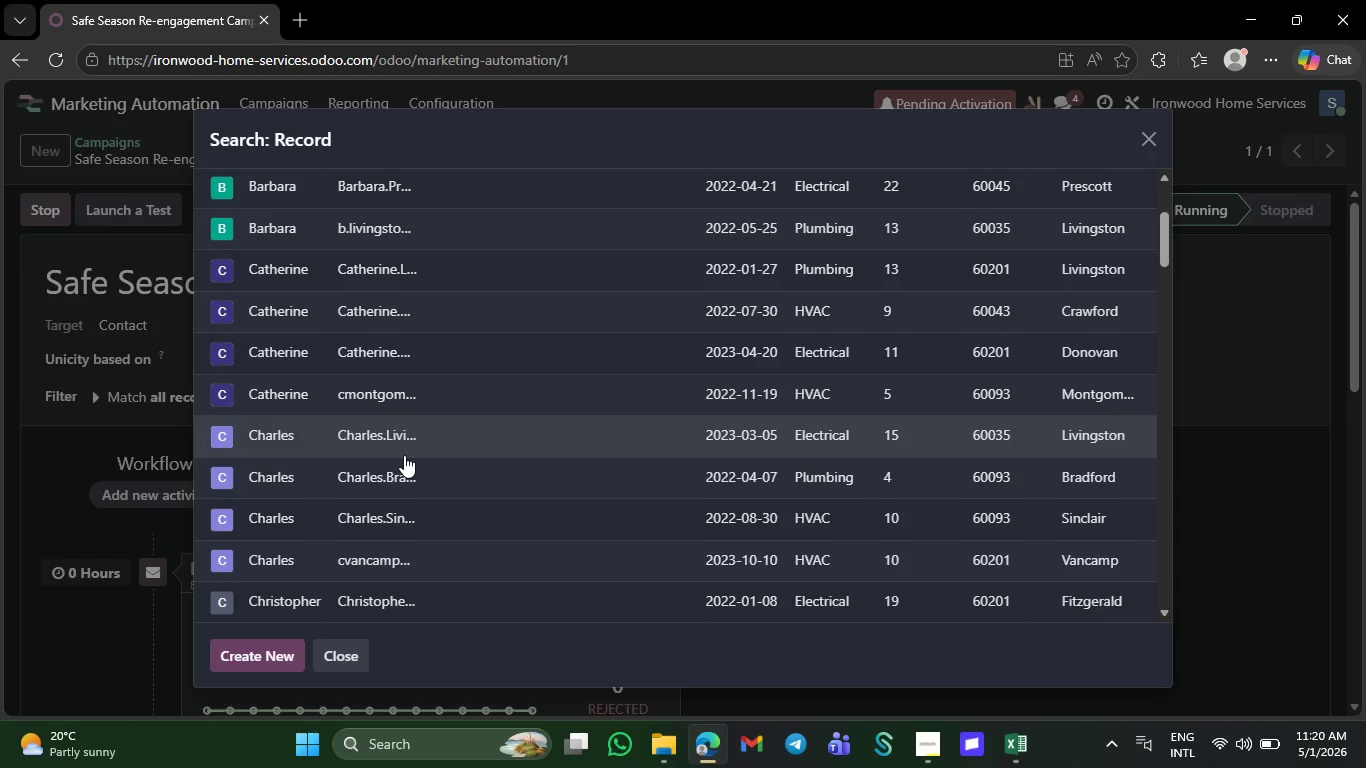 
scroll: coordinate [404, 455], scroll_direction: up, amount: 9.0
 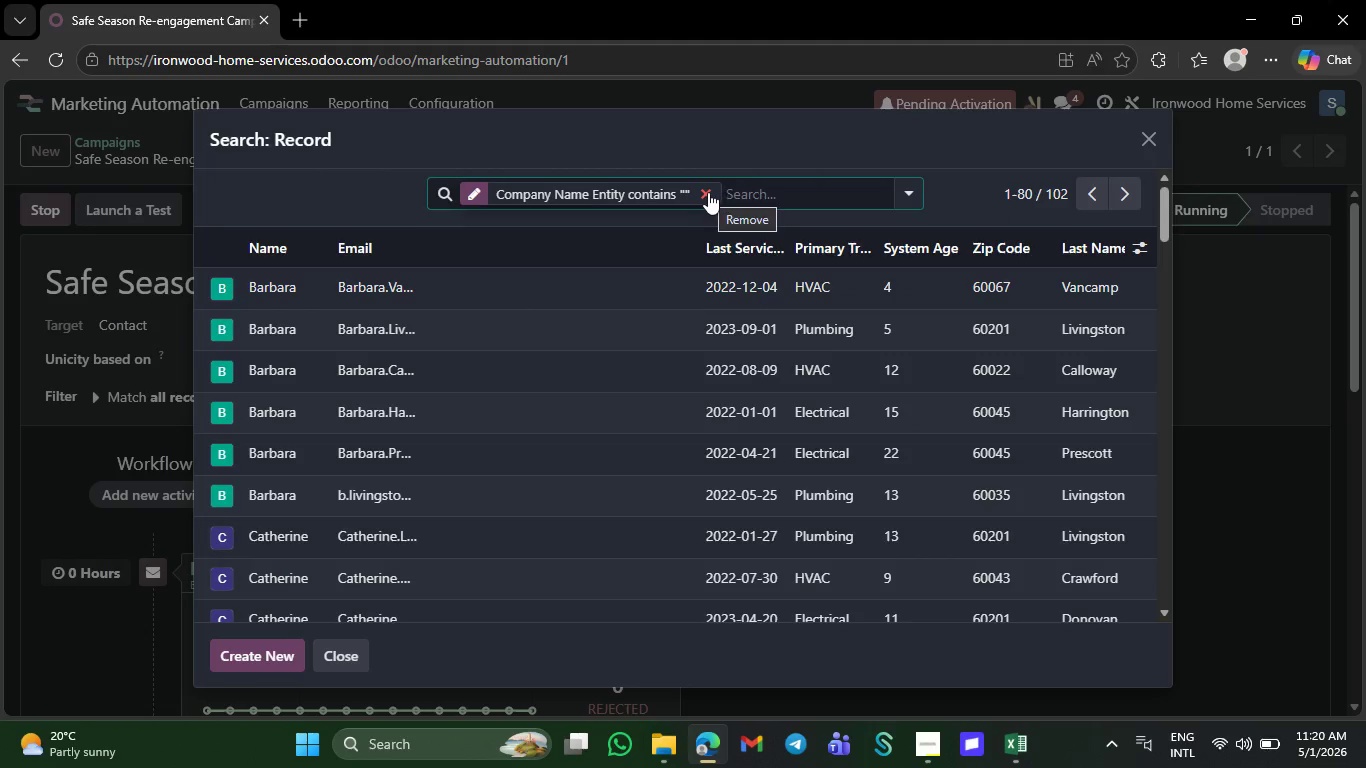 
left_click([708, 192])
 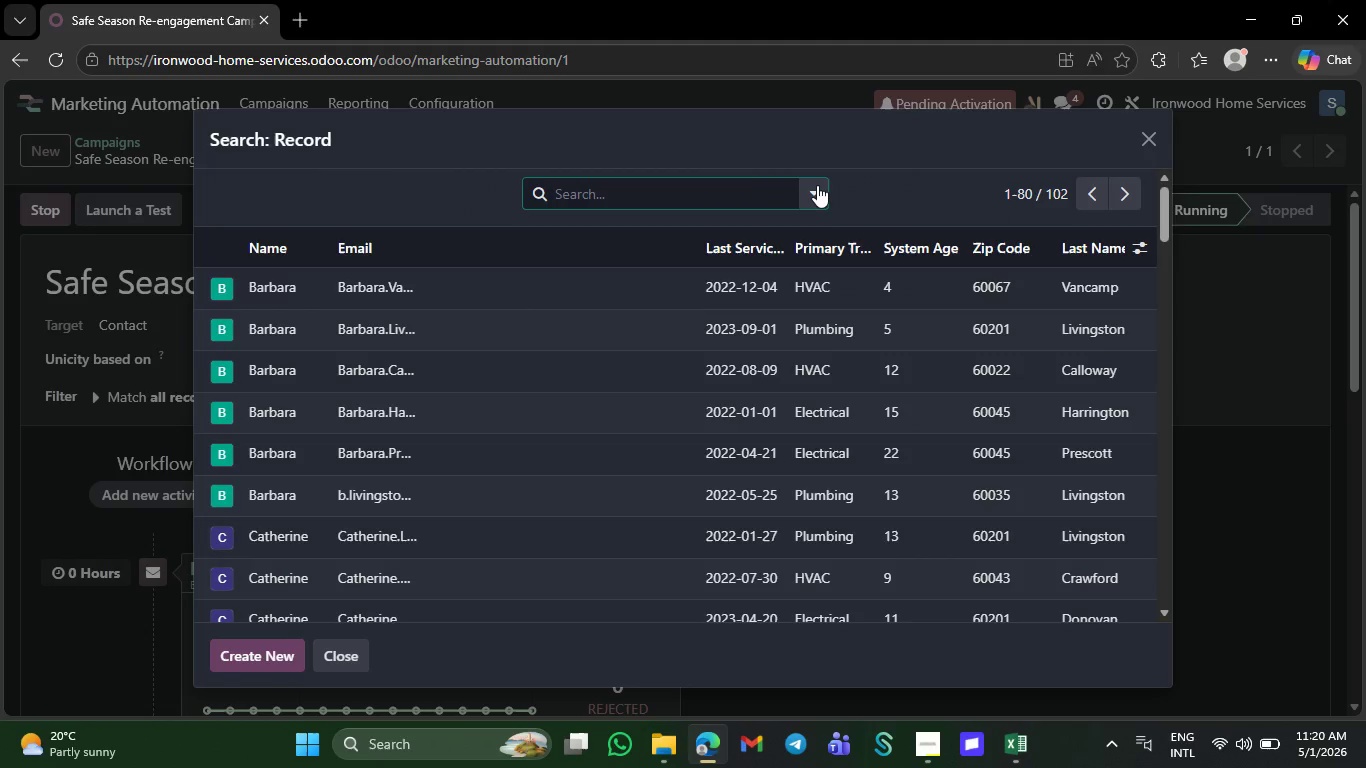 
left_click([817, 185])
 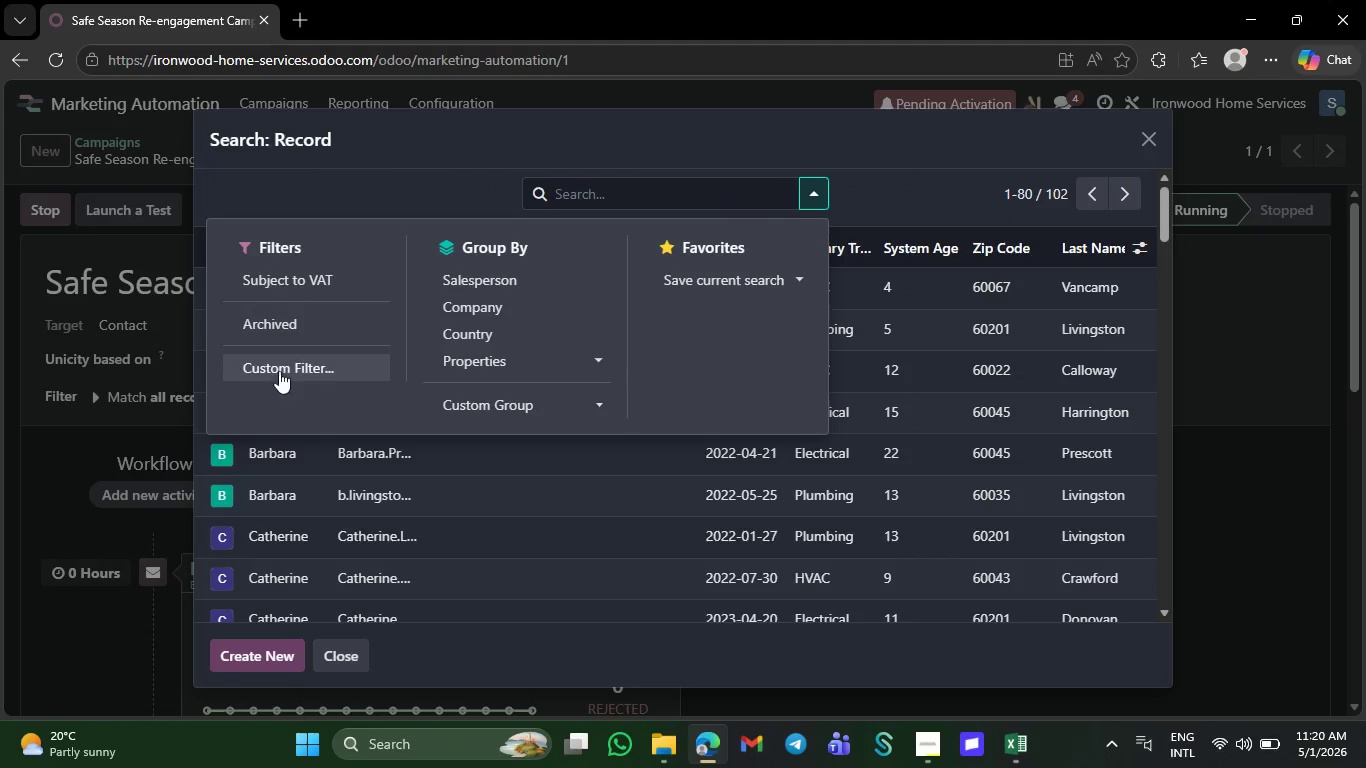 
left_click([277, 359])
 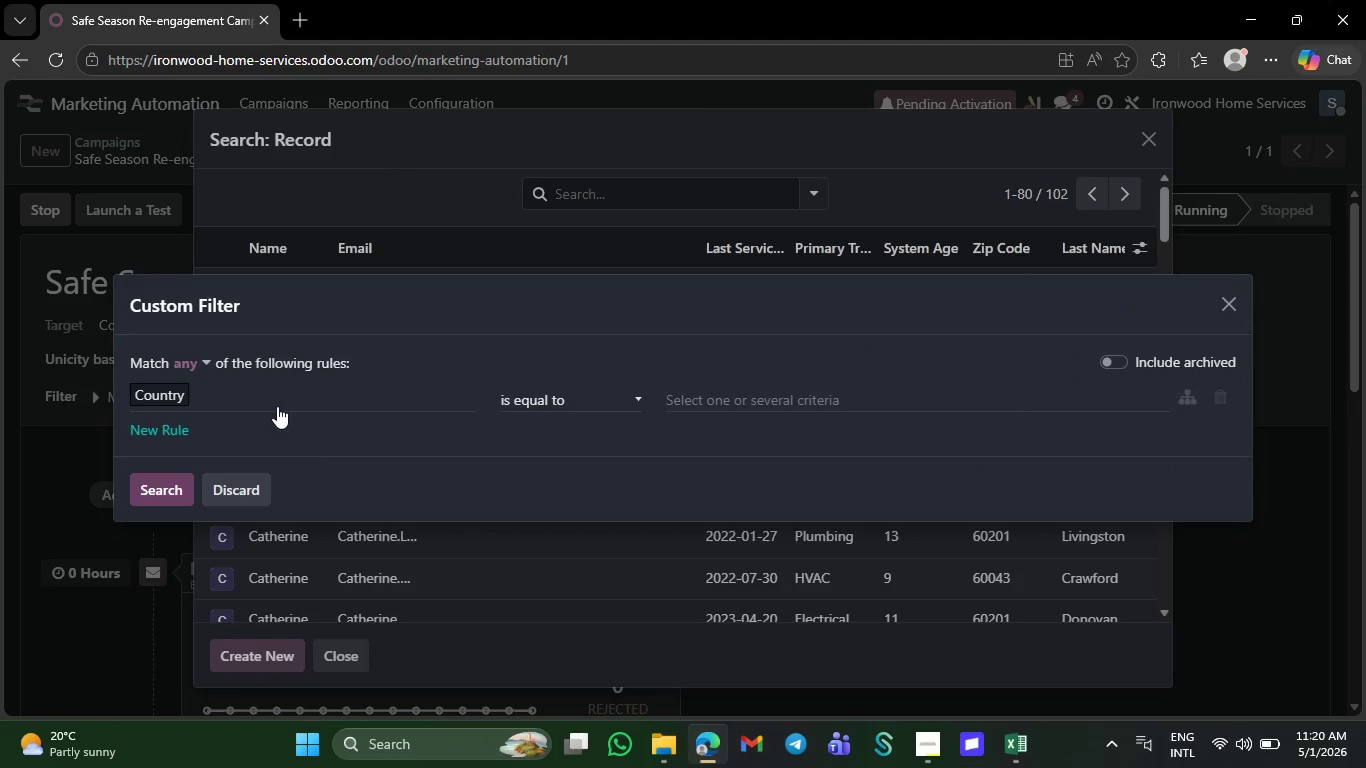 
left_click([277, 406])
 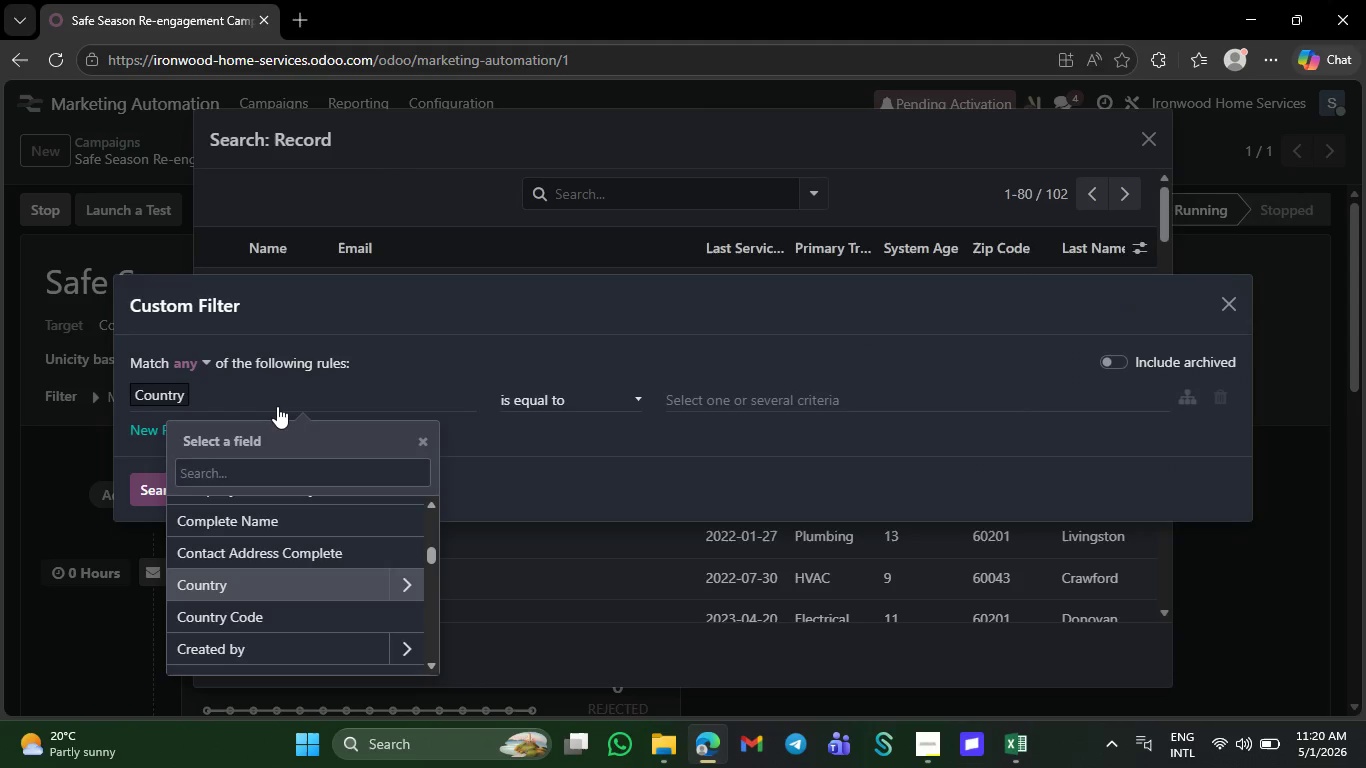 
type(em)
 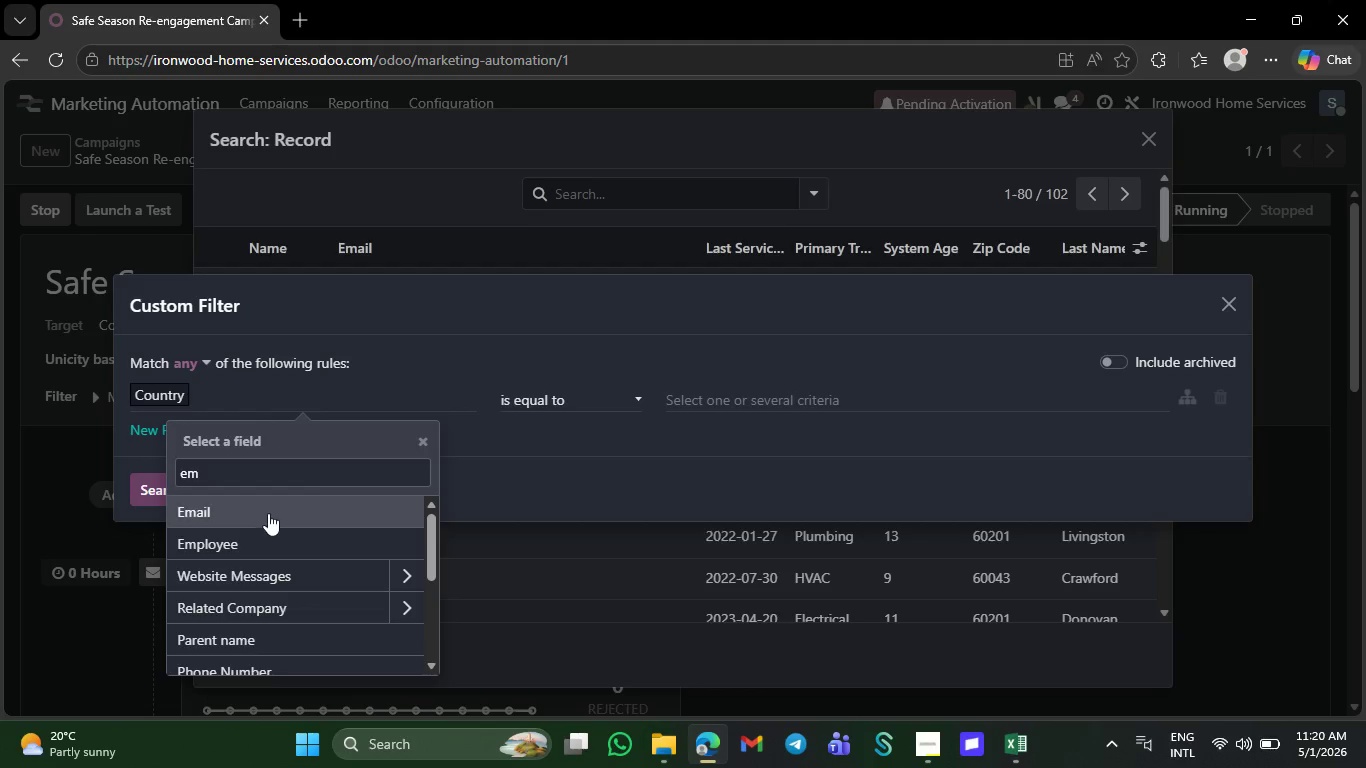 
left_click([268, 515])
 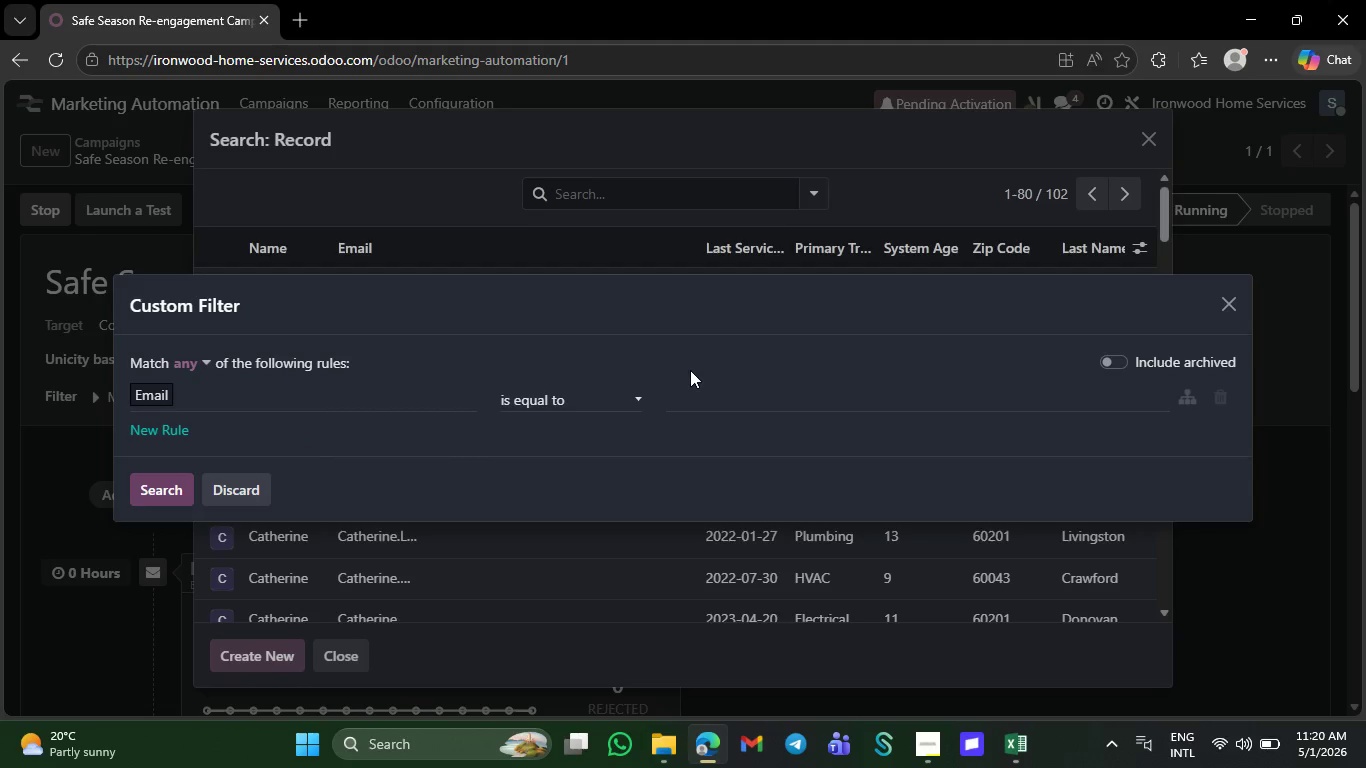 
left_click([540, 402])
 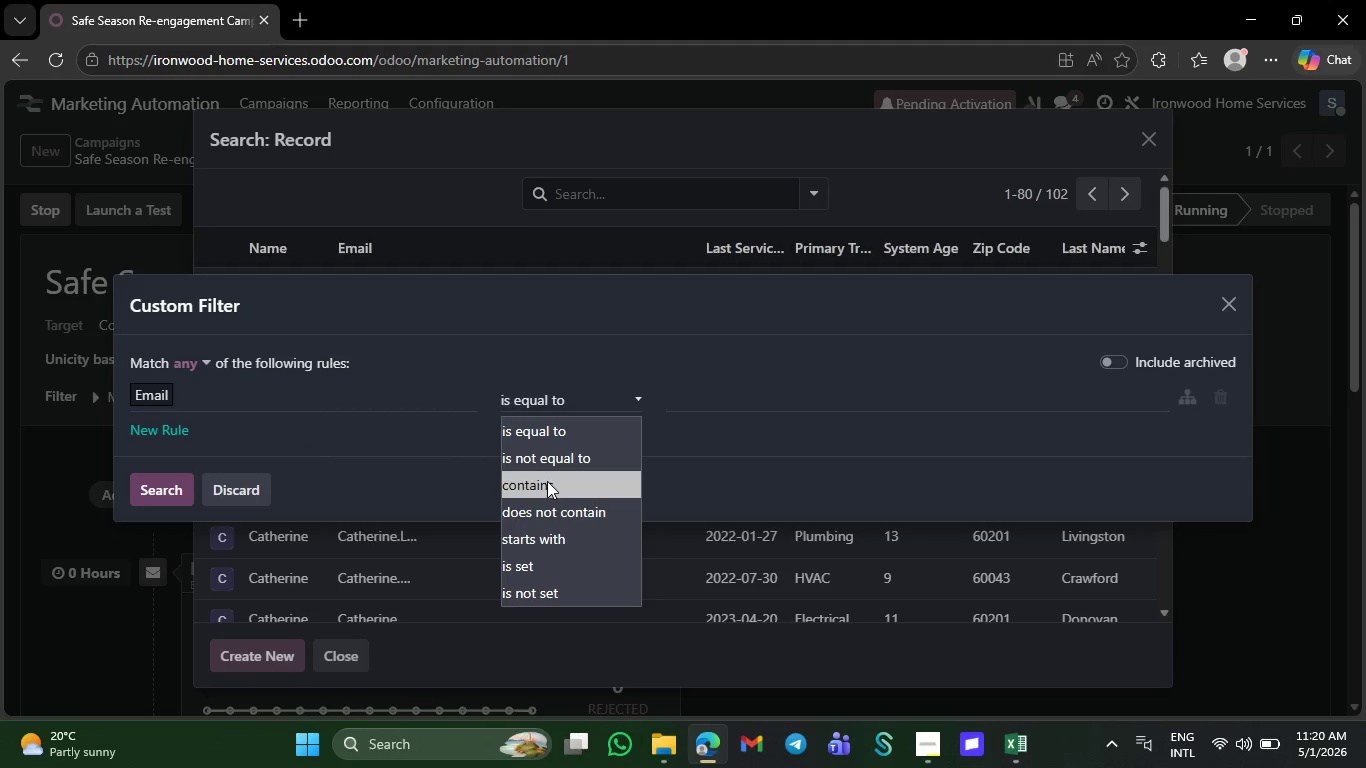 
left_click([547, 481])
 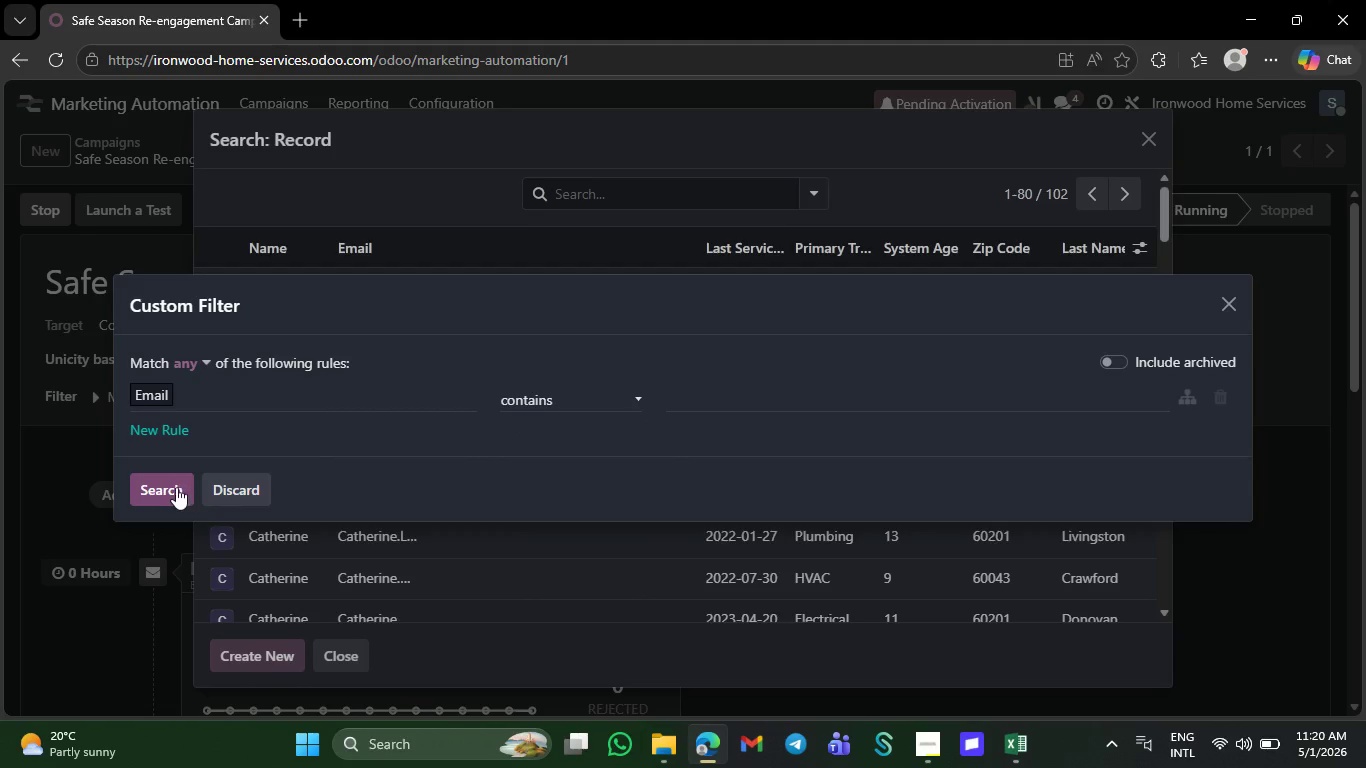 
left_click([169, 487])
 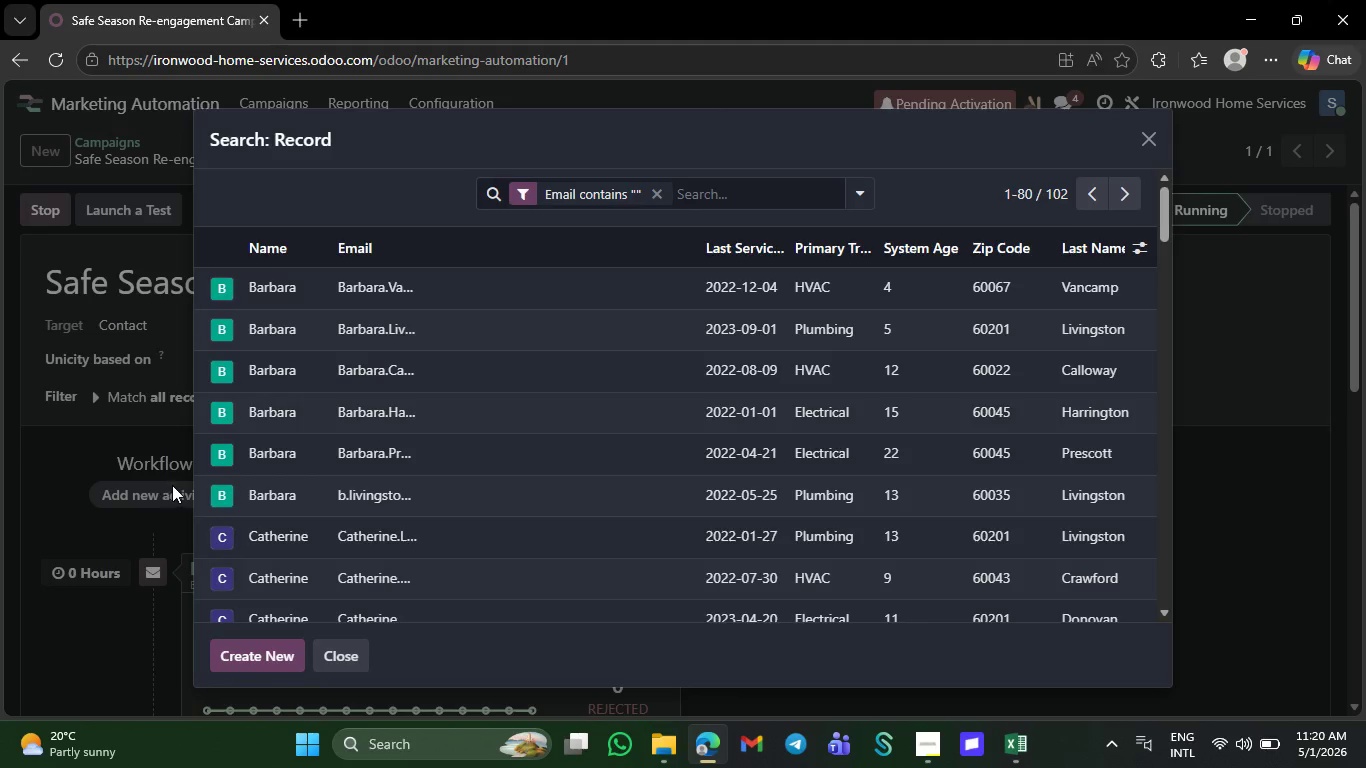 
scroll: coordinate [569, 429], scroll_direction: down, amount: 32.0
 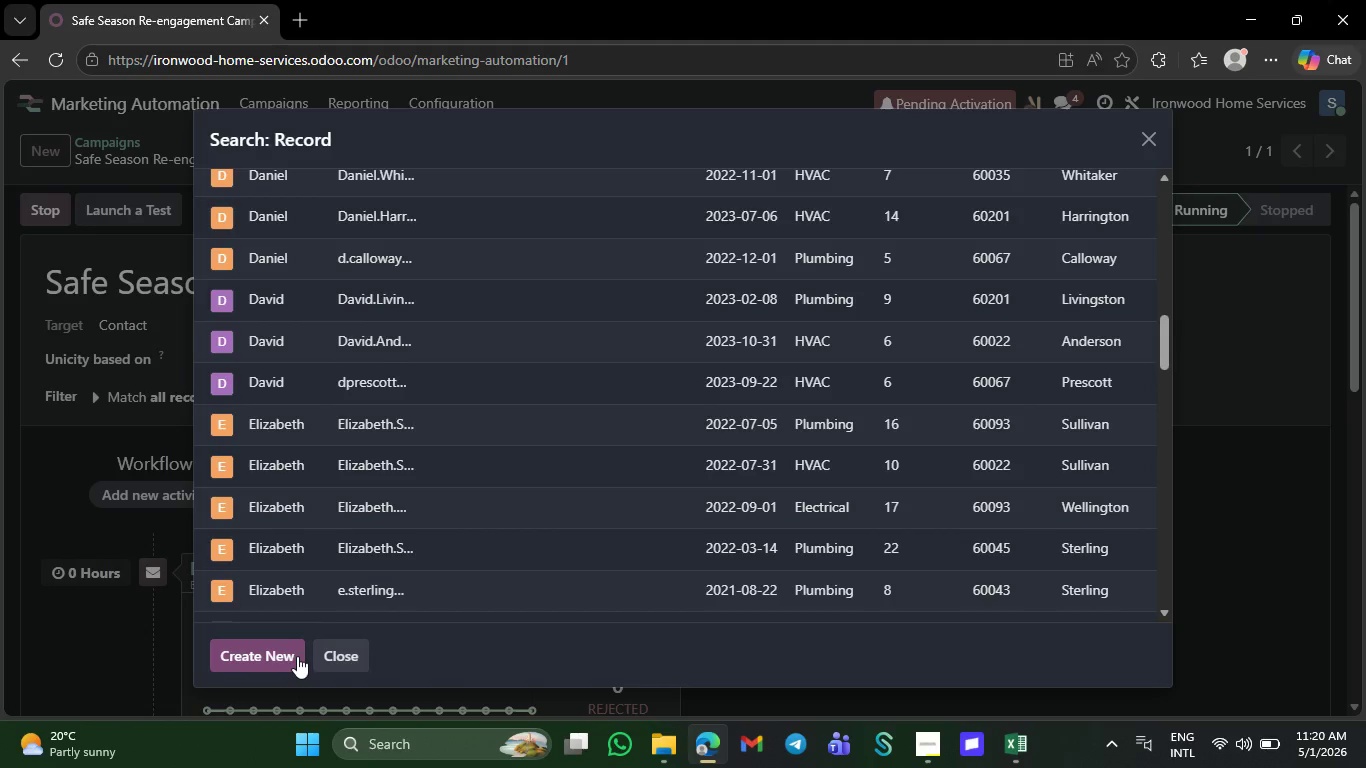 
scroll: coordinate [536, 285], scroll_direction: up, amount: 23.0
 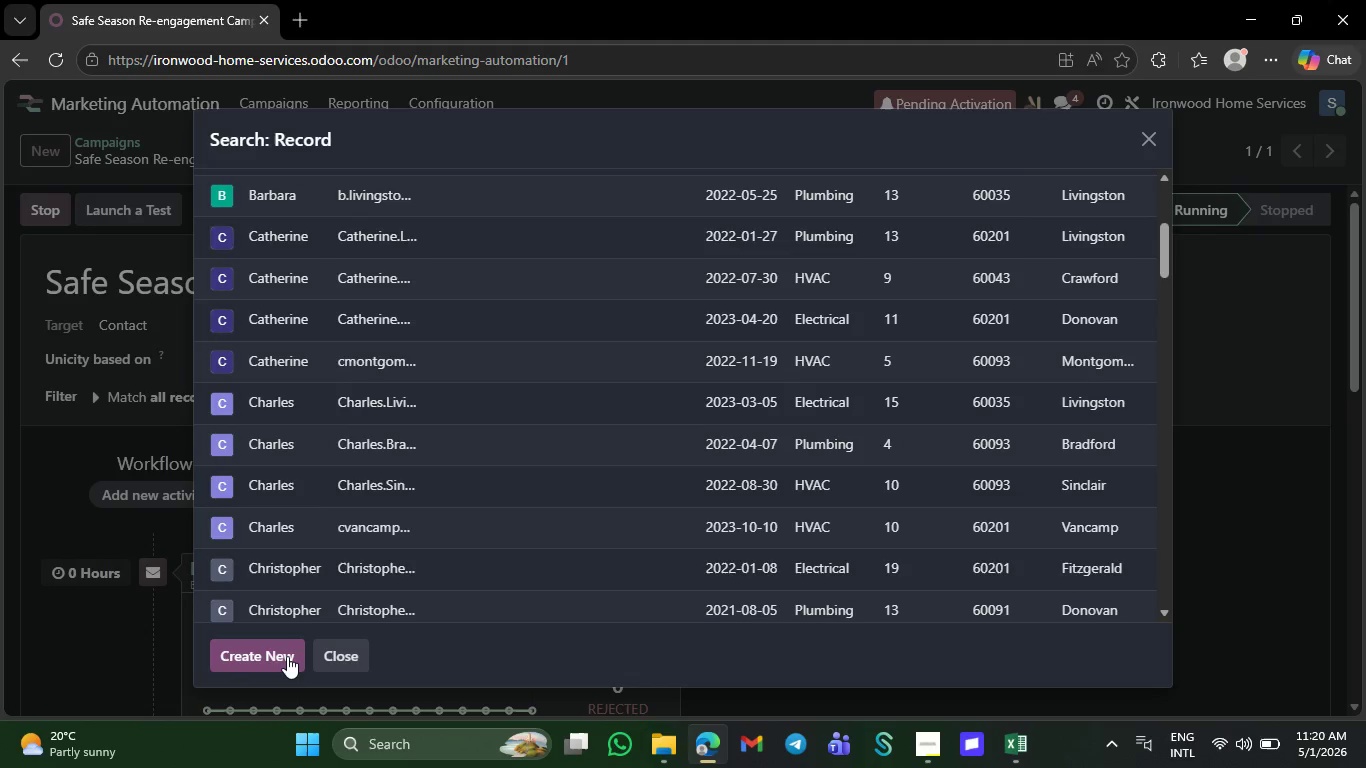 
left_click([287, 656])
 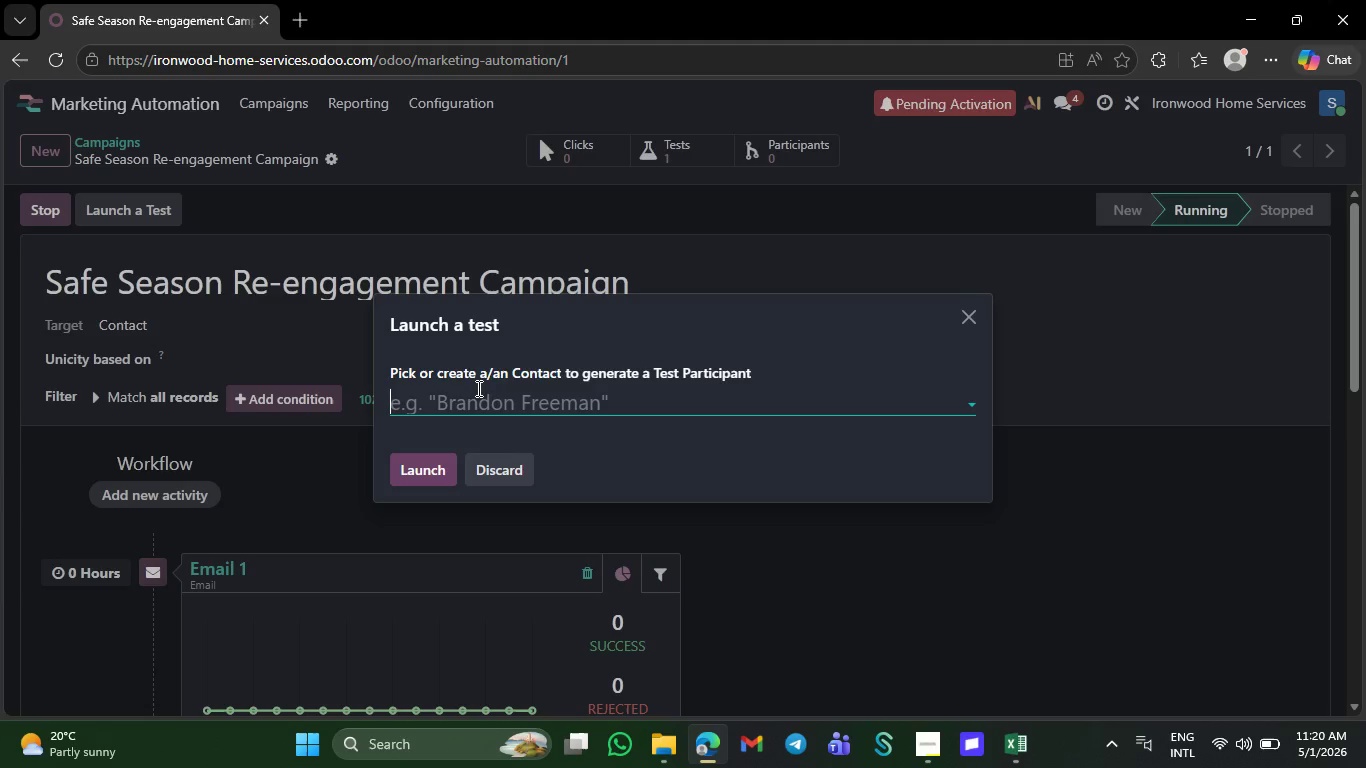 
wait(6.03)
 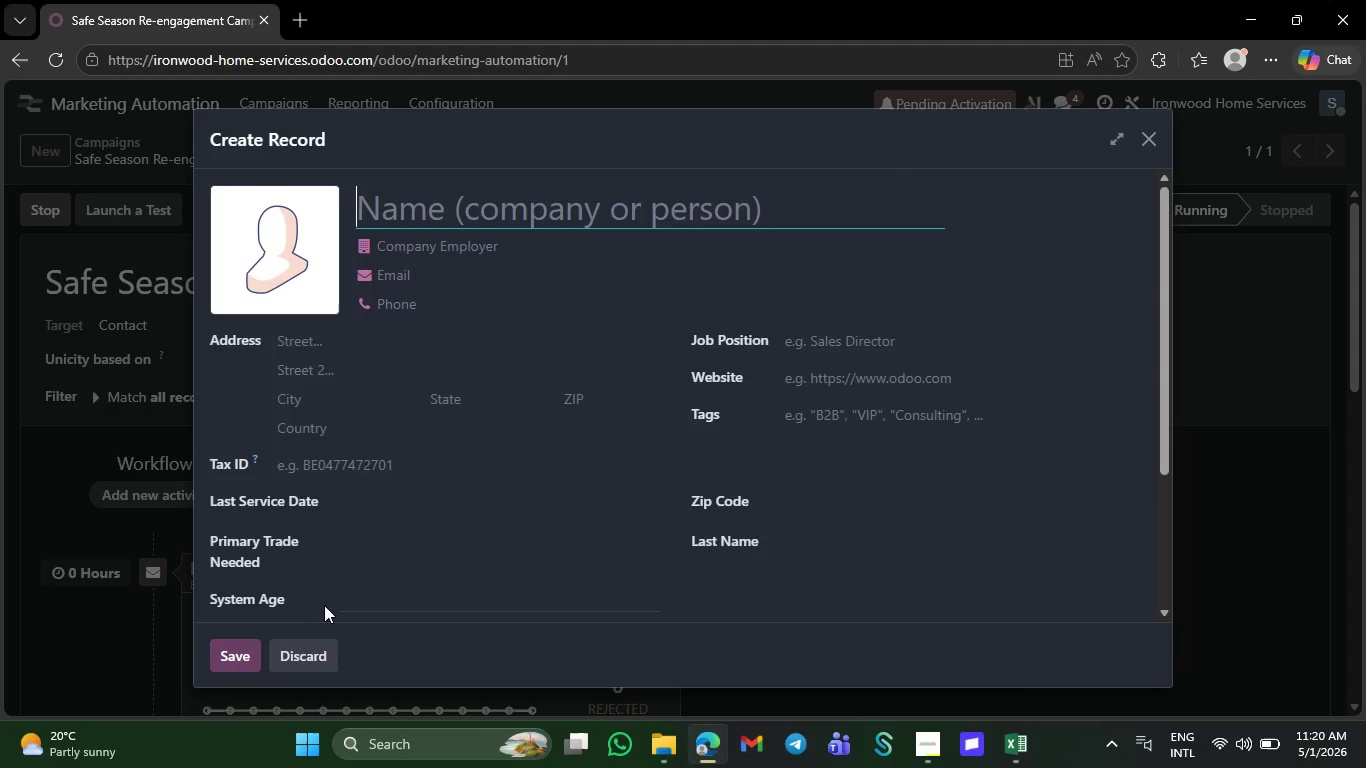 
left_click([557, 400])
 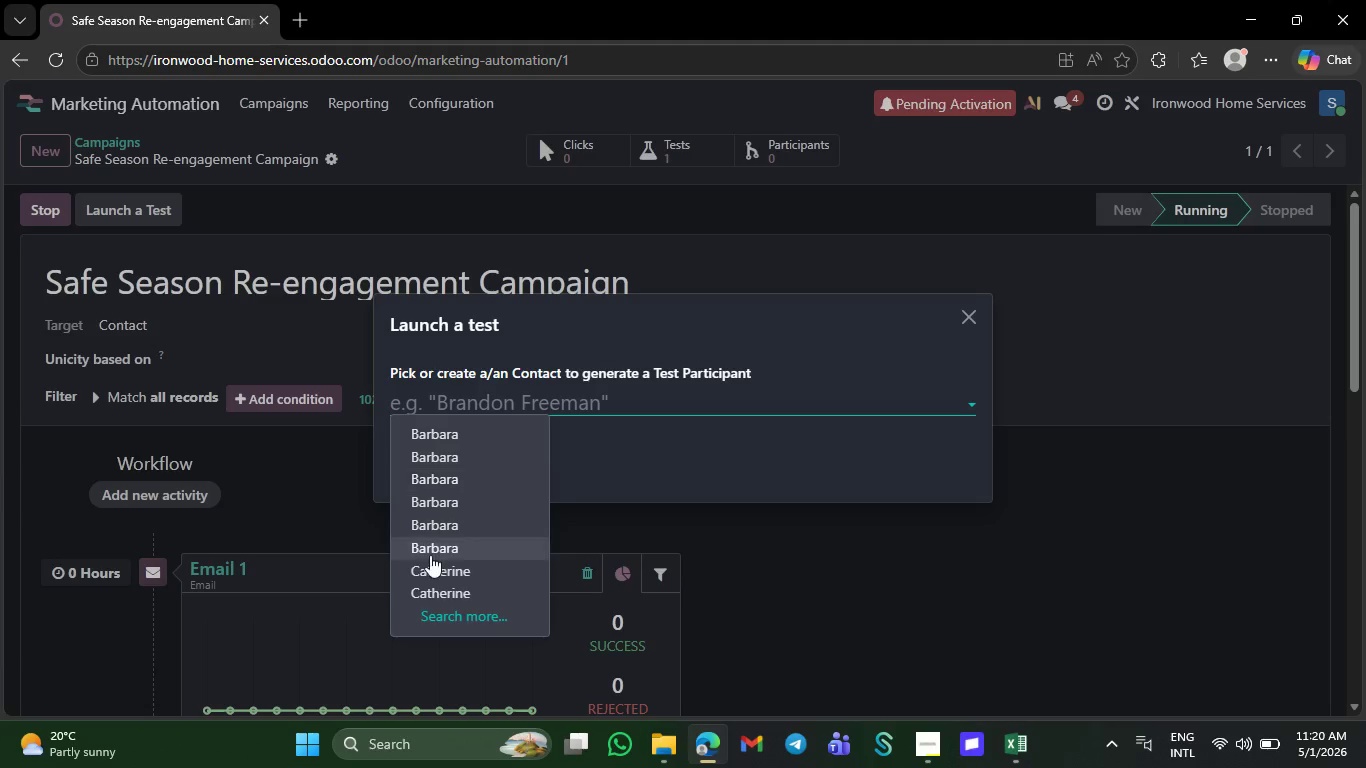 
scroll: coordinate [462, 524], scroll_direction: down, amount: 6.0
 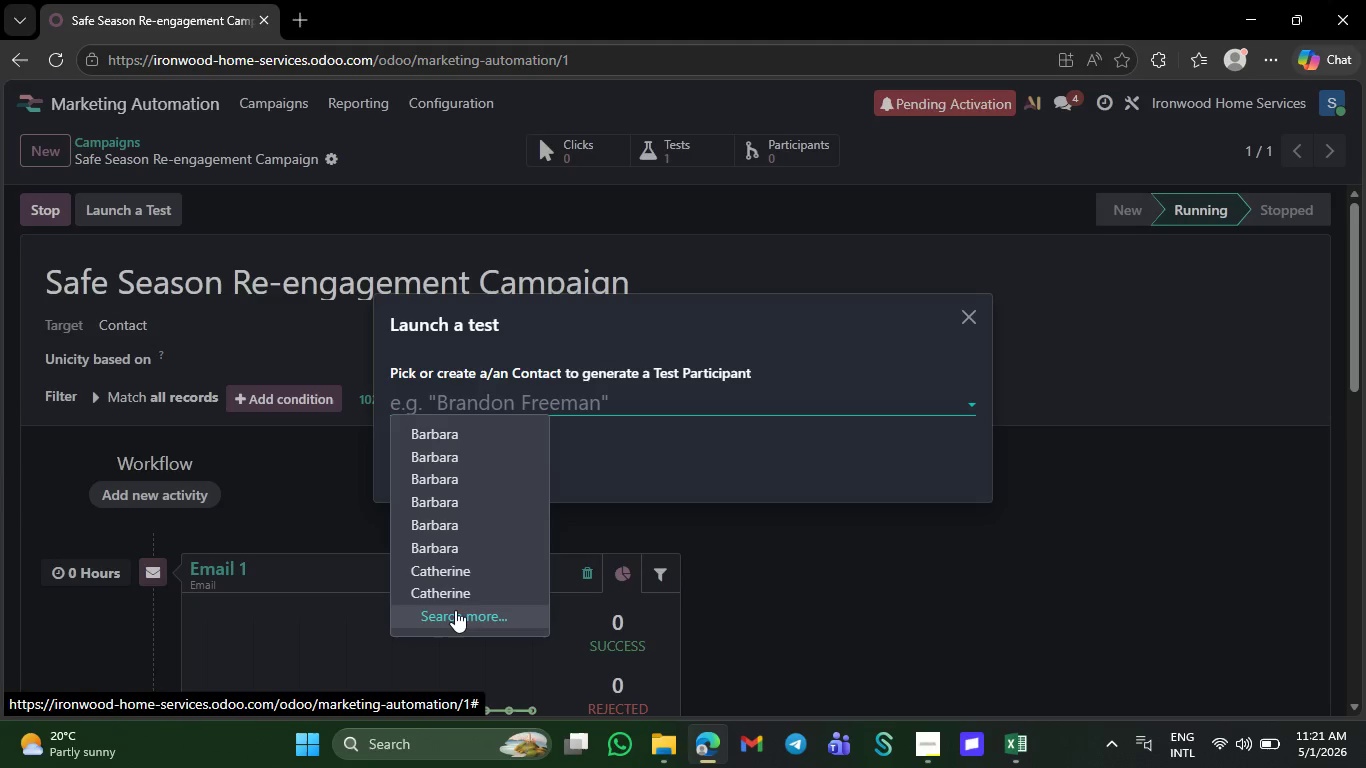 
left_click([455, 610])
 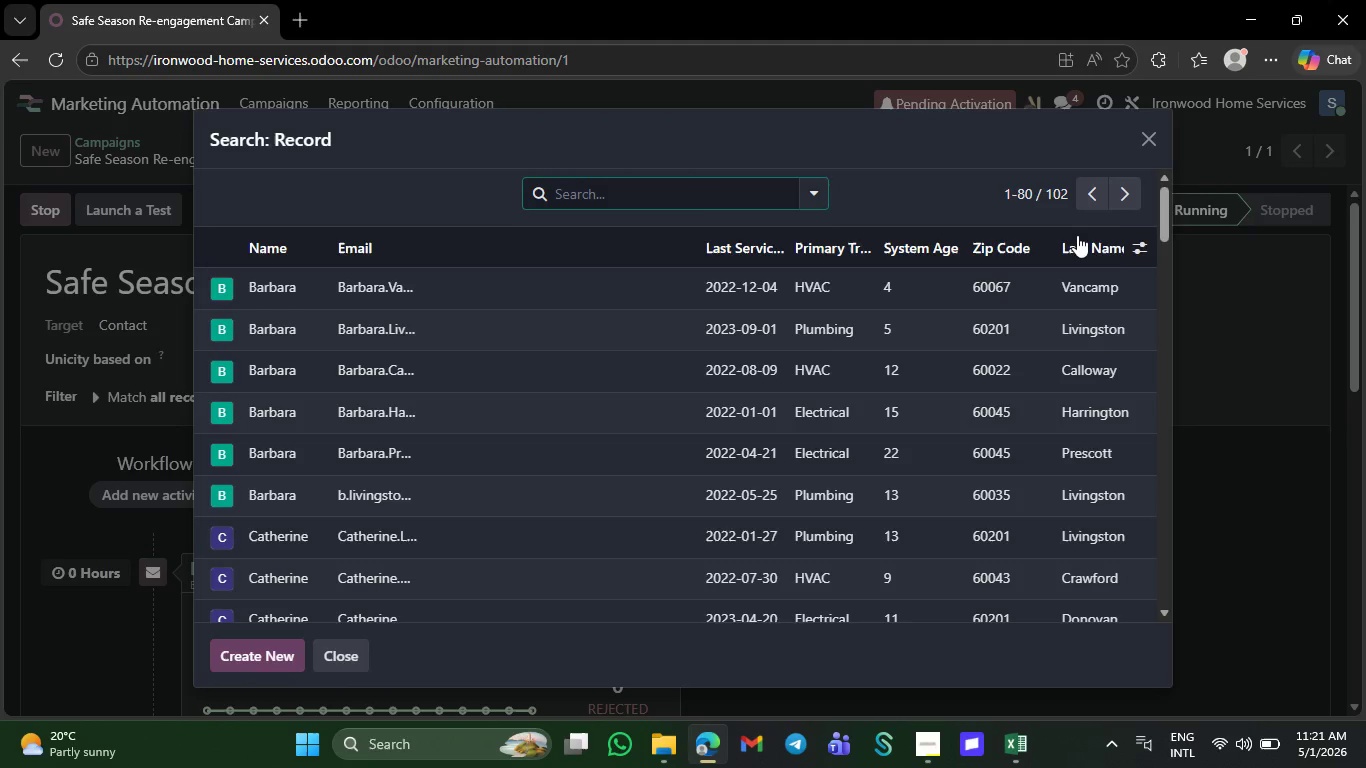 
left_click([1134, 238])
 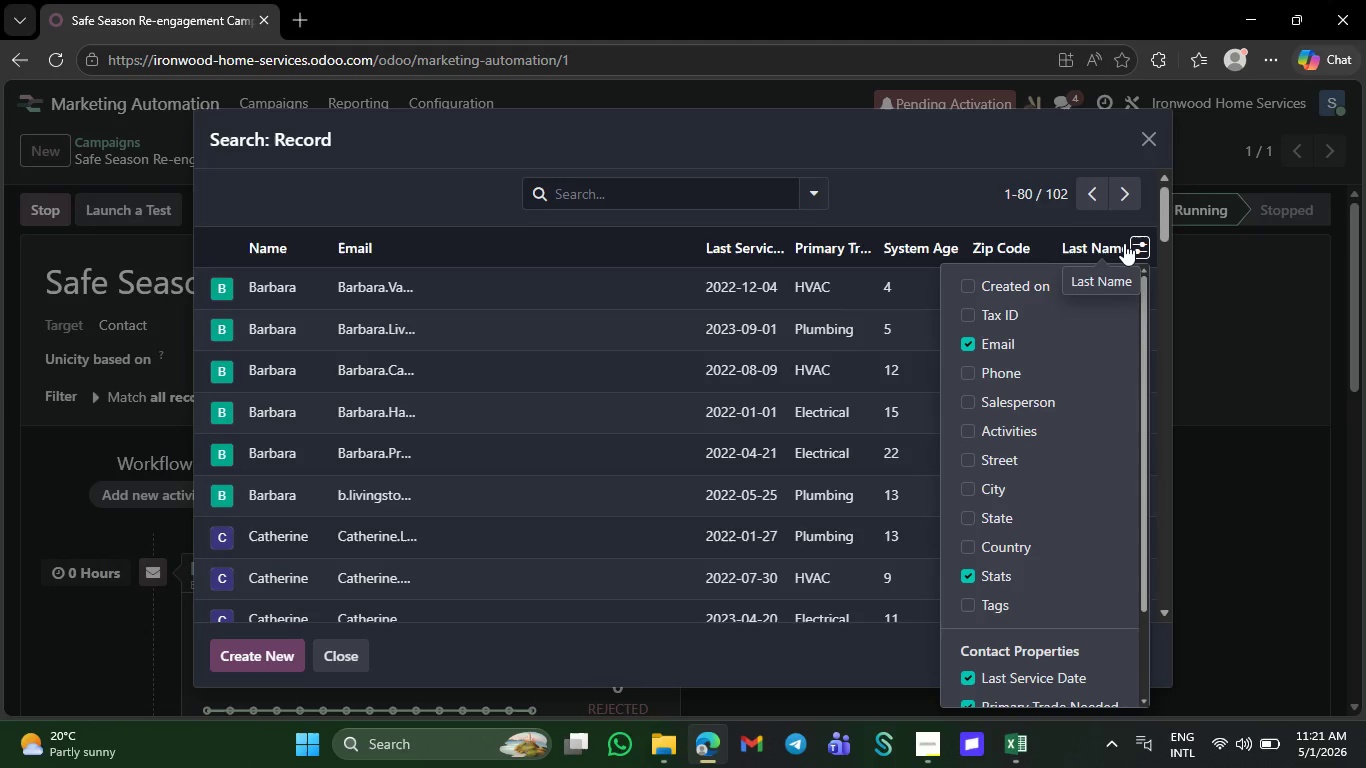 
wait(6.81)
 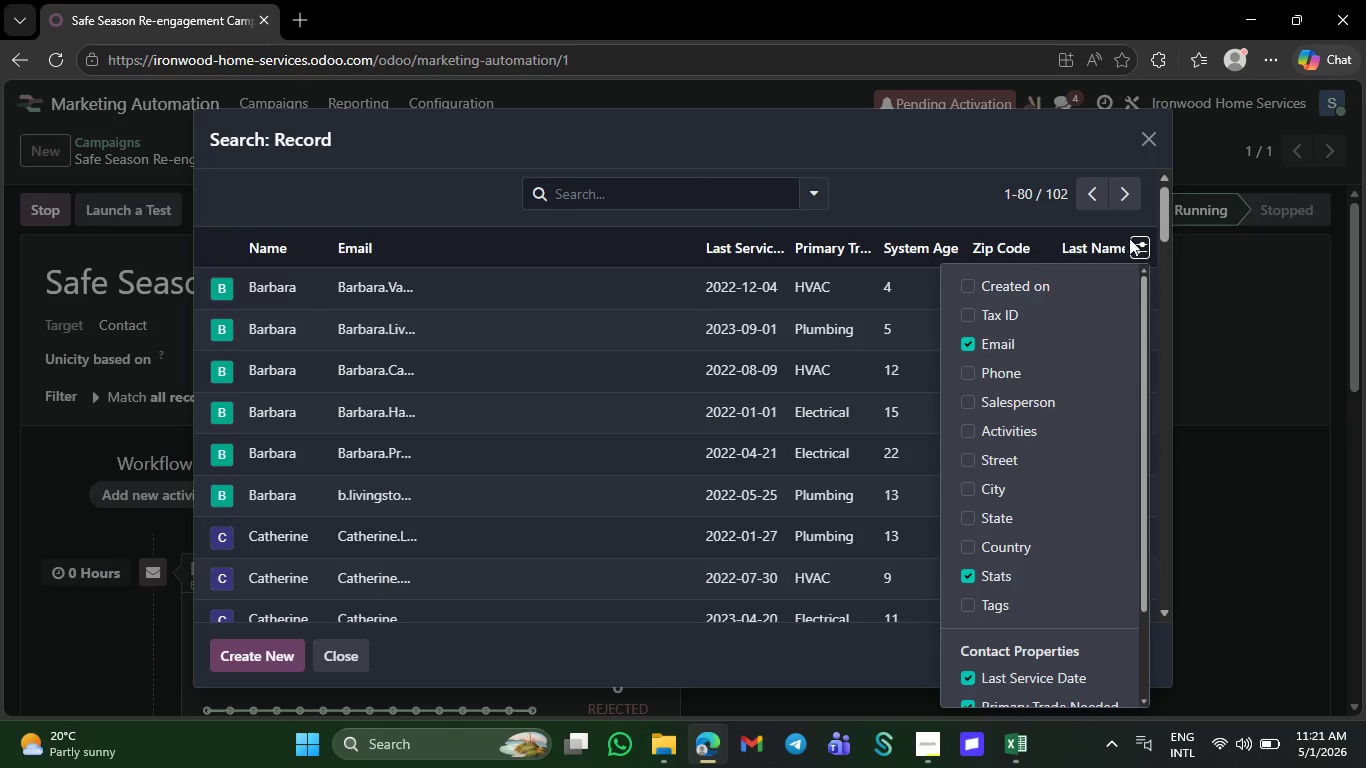 
scroll: coordinate [995, 454], scroll_direction: down, amount: 6.0
 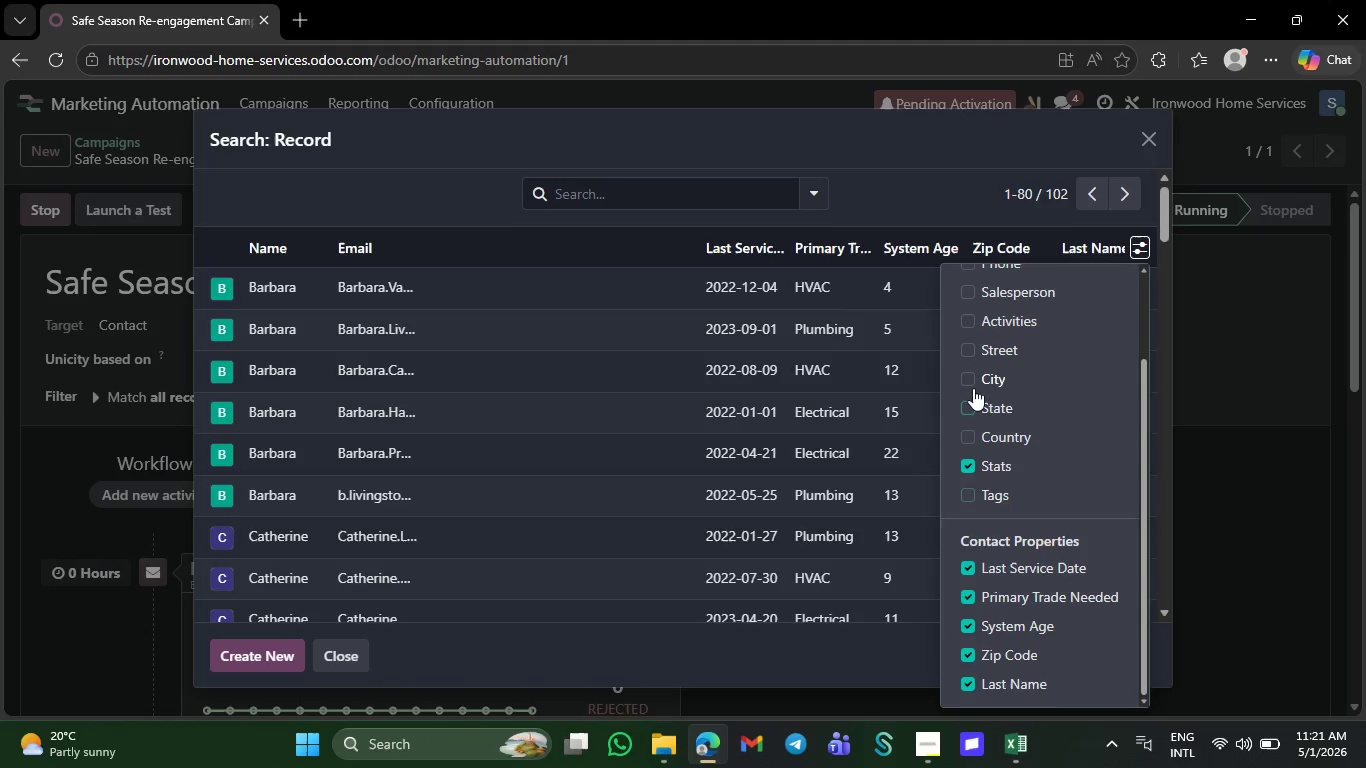 
scroll: coordinate [975, 386], scroll_direction: up, amount: 8.0
 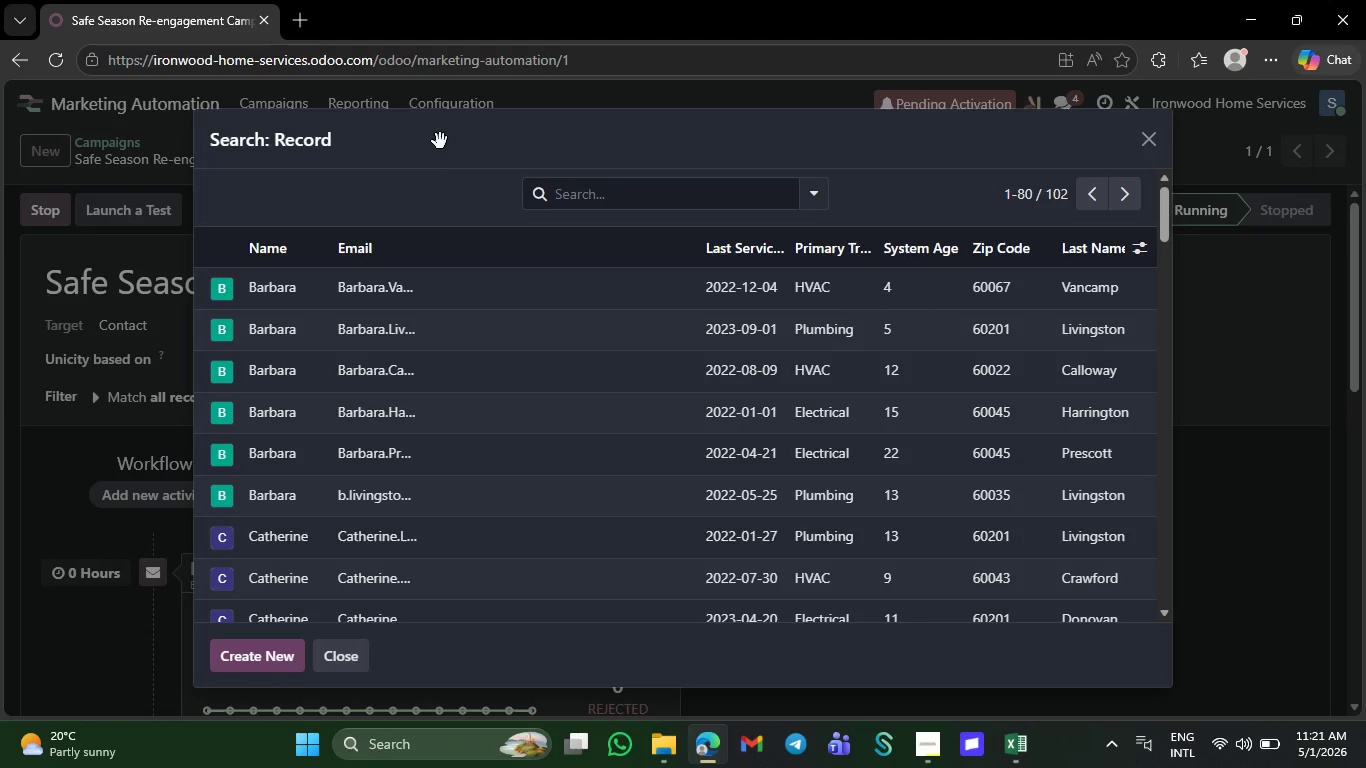 
wait(5.58)
 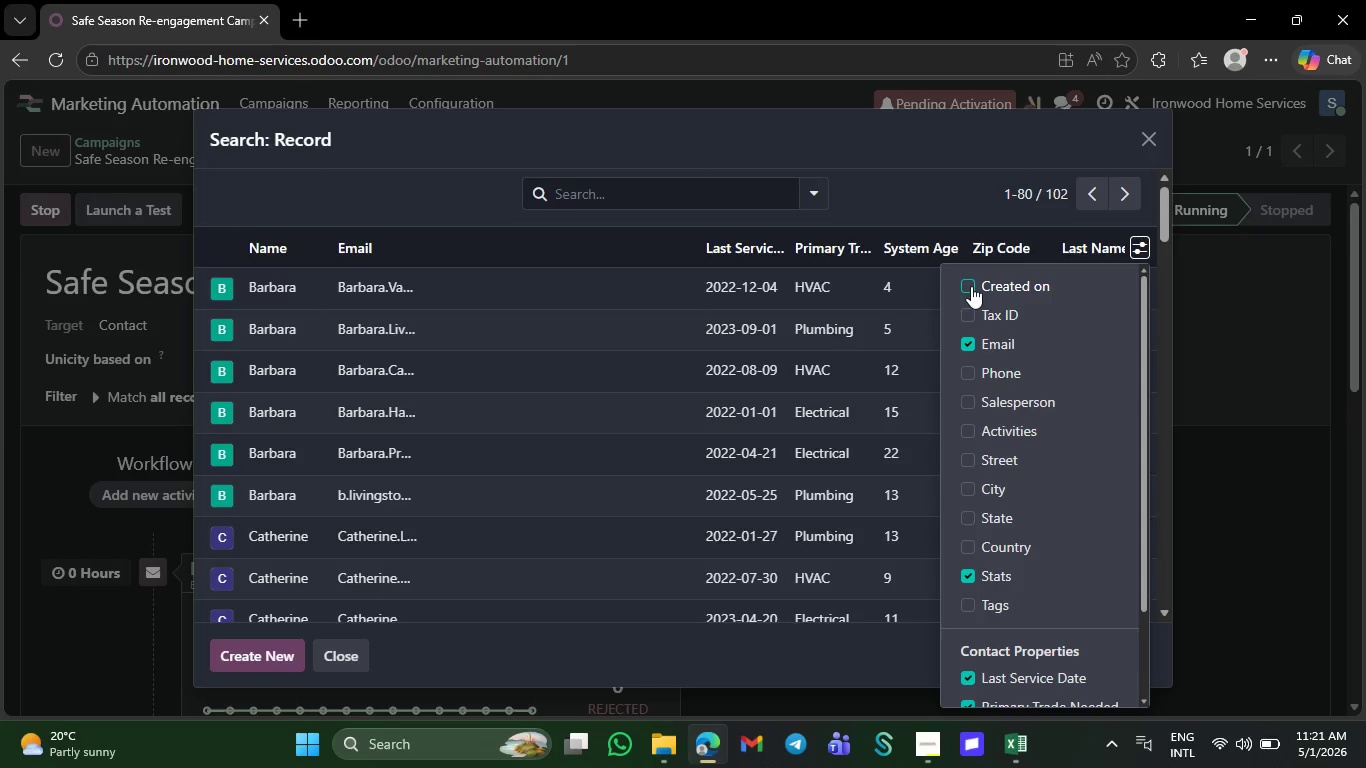 
left_click([819, 201])
 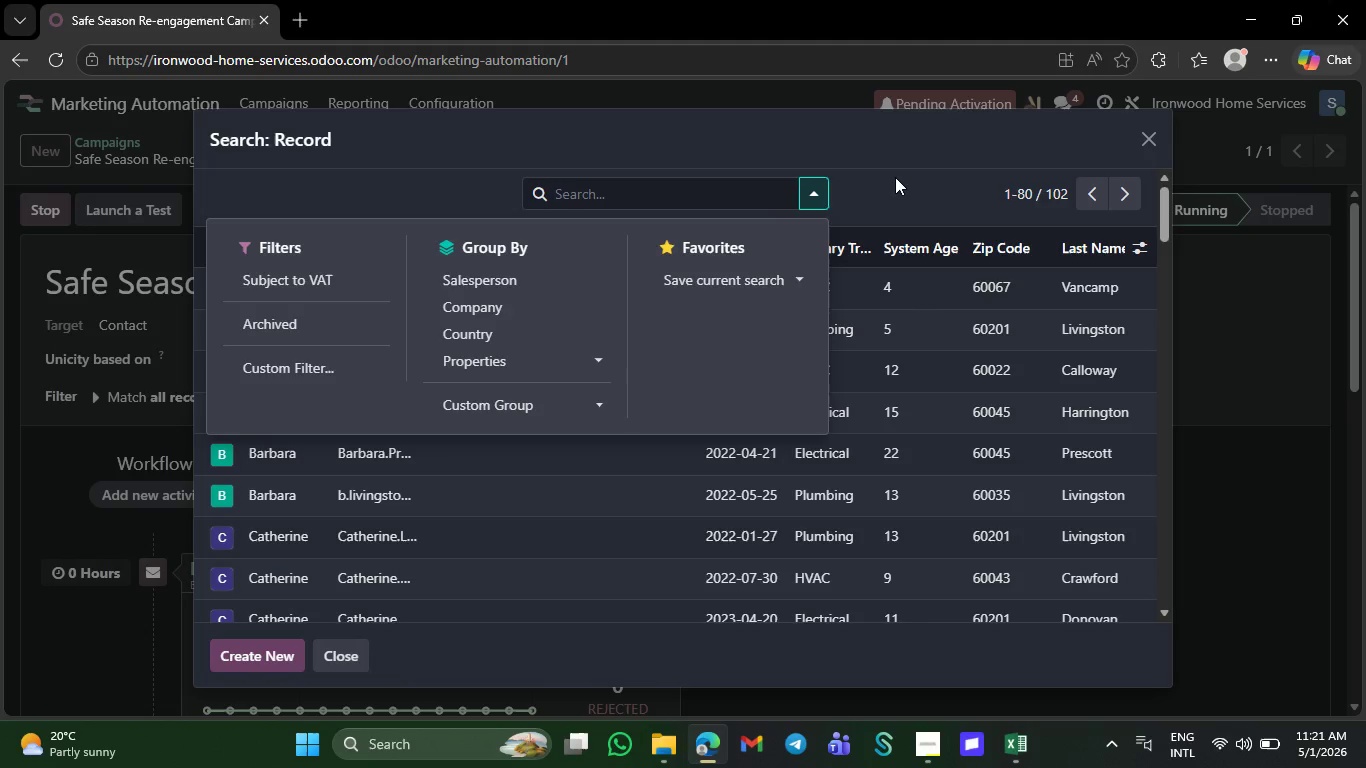 
left_click([895, 176])
 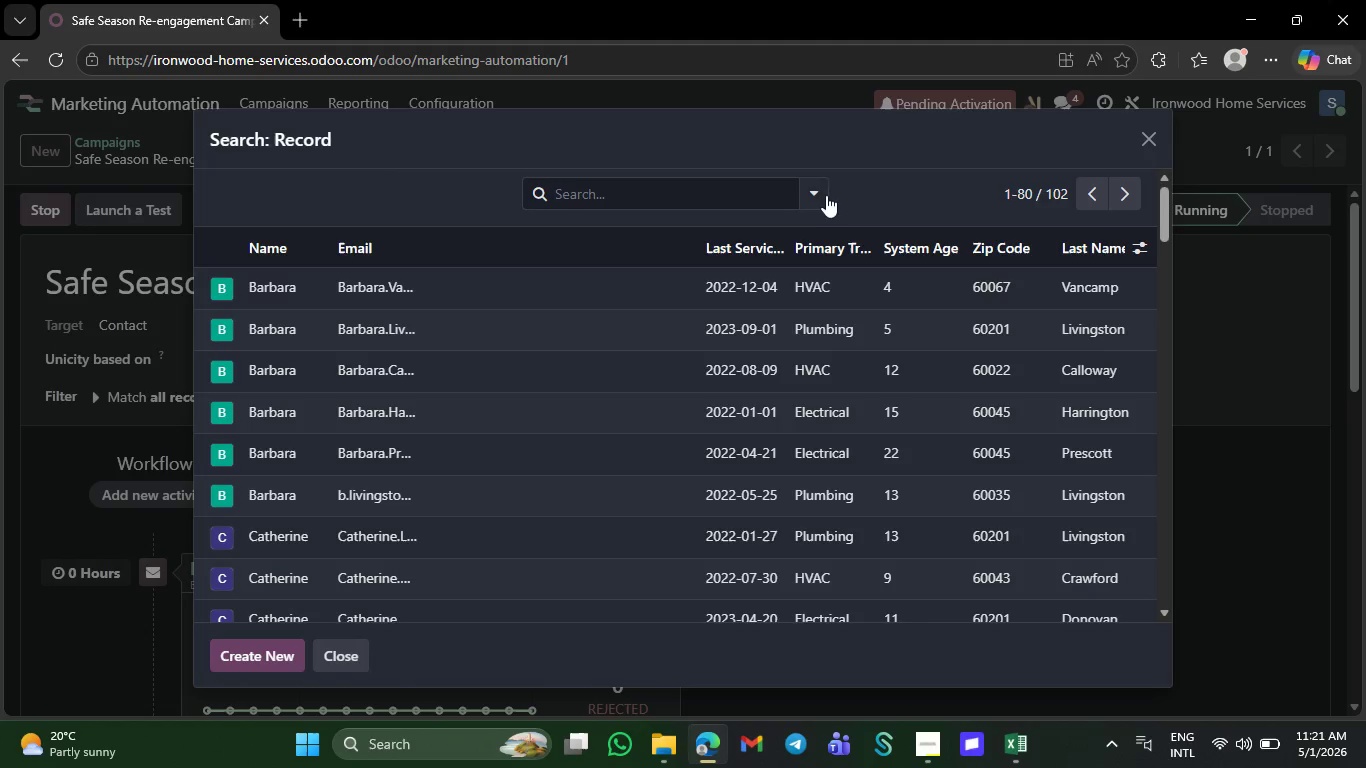 
left_click([823, 192])
 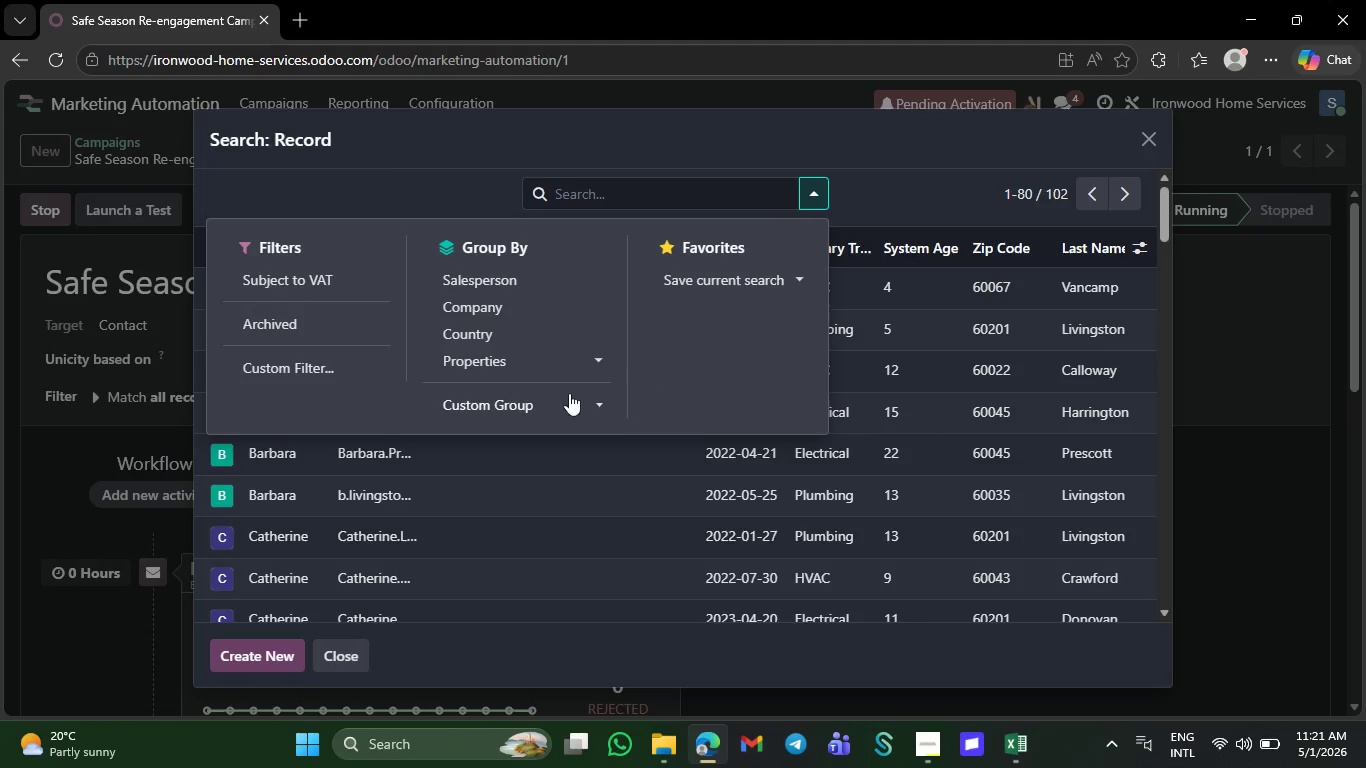 
mouse_move([490, 398])
 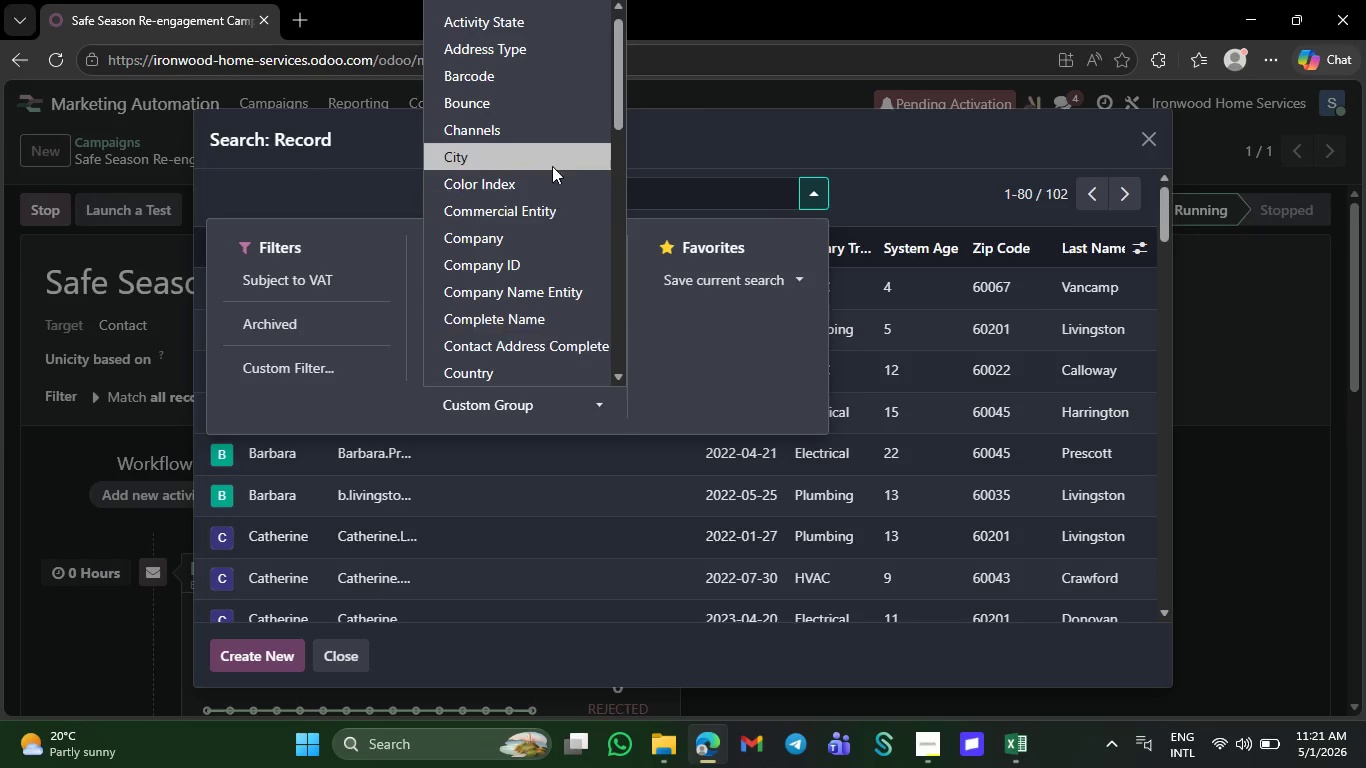 
scroll: coordinate [569, 188], scroll_direction: down, amount: 6.0
 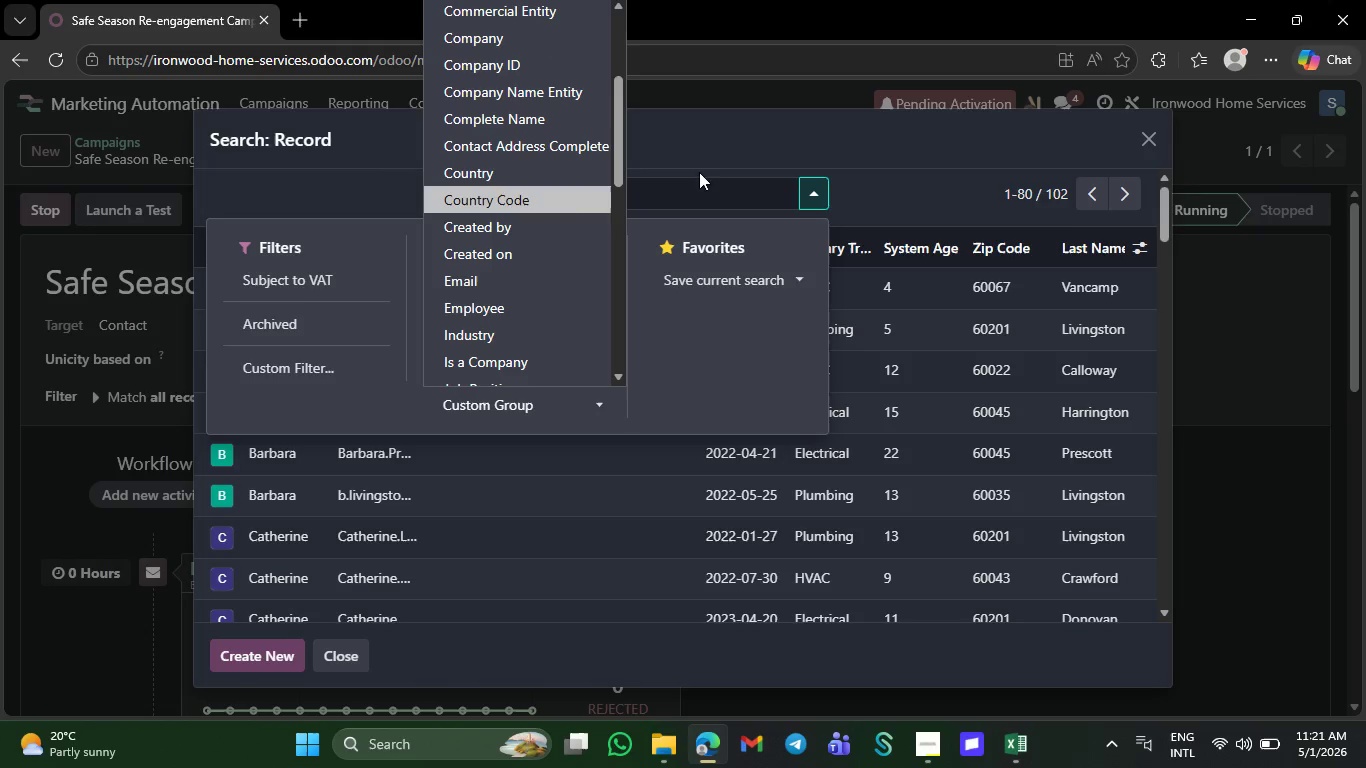 
mouse_move([573, 282])
 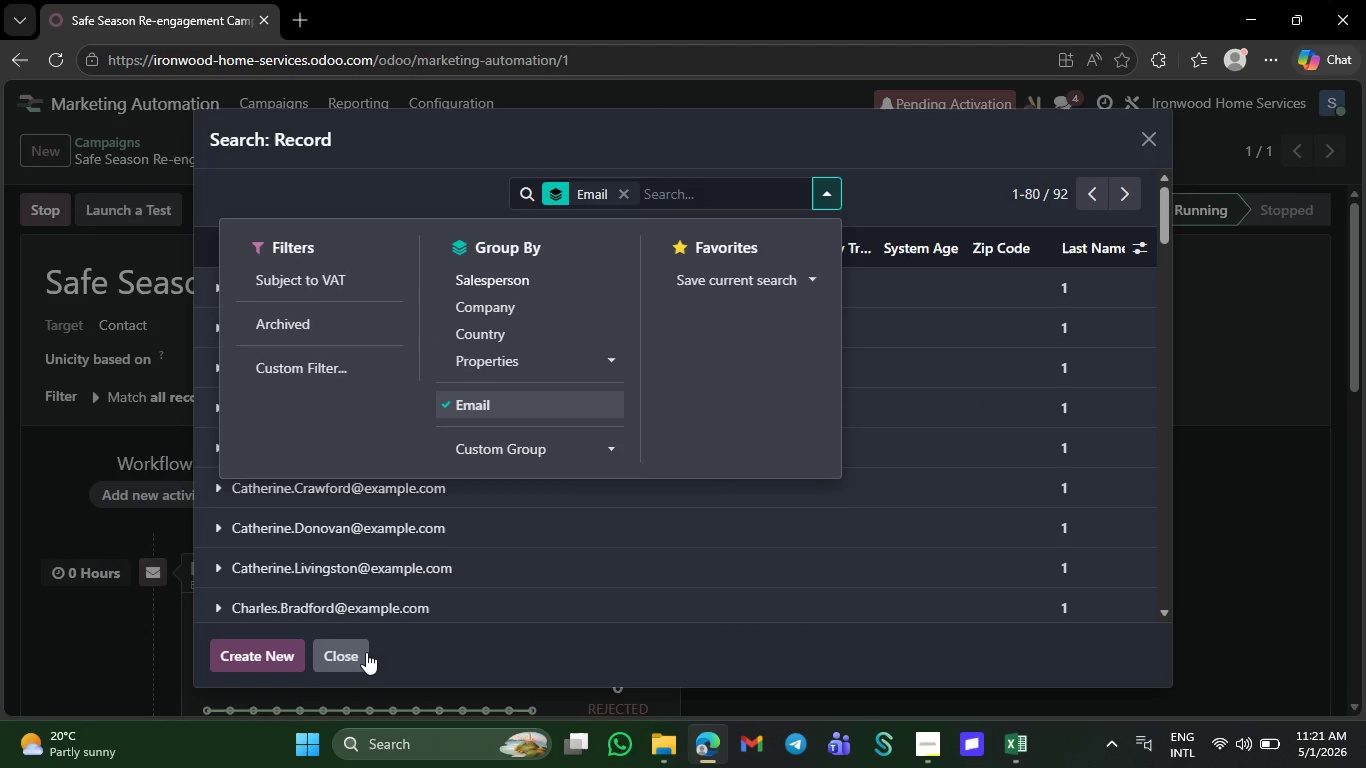 
left_click([366, 652])
 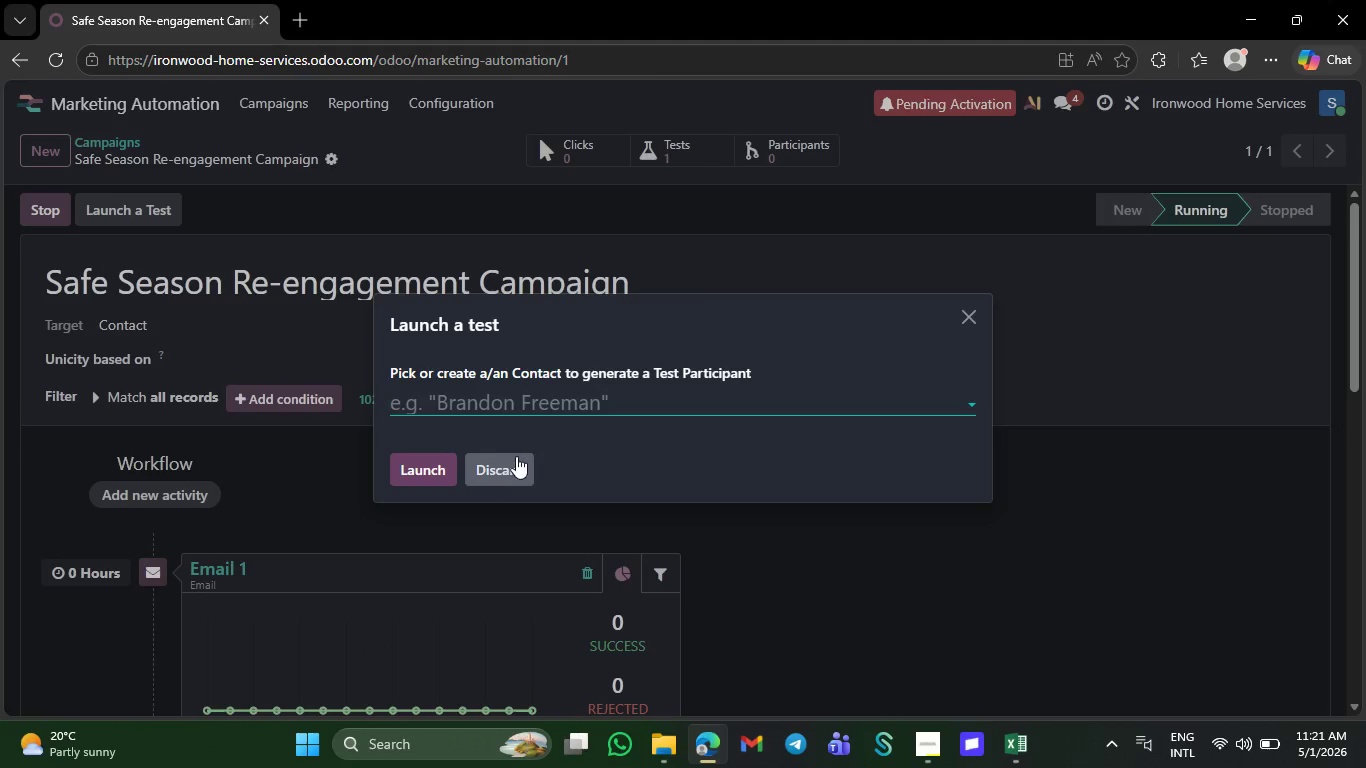 
left_click([517, 455])
 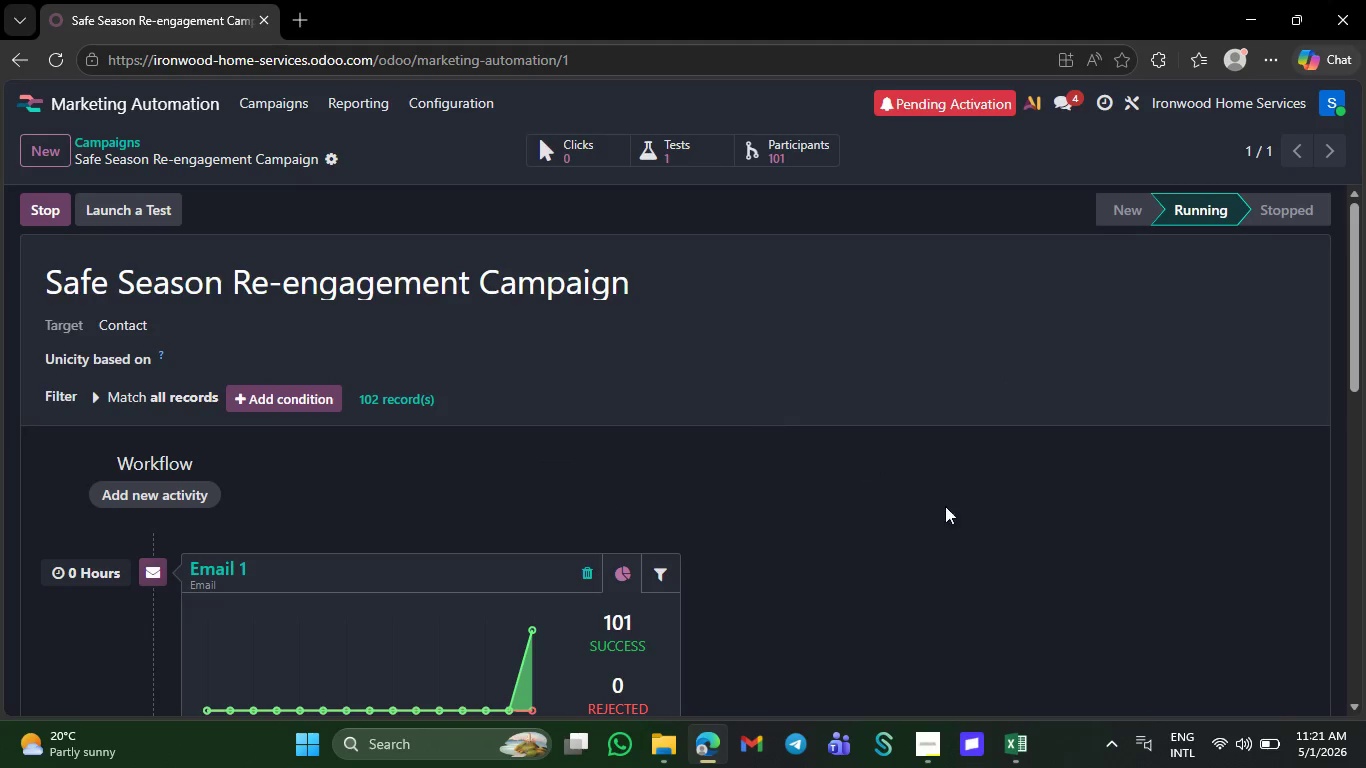 
scroll: coordinate [961, 460], scroll_direction: down, amount: 21.0
 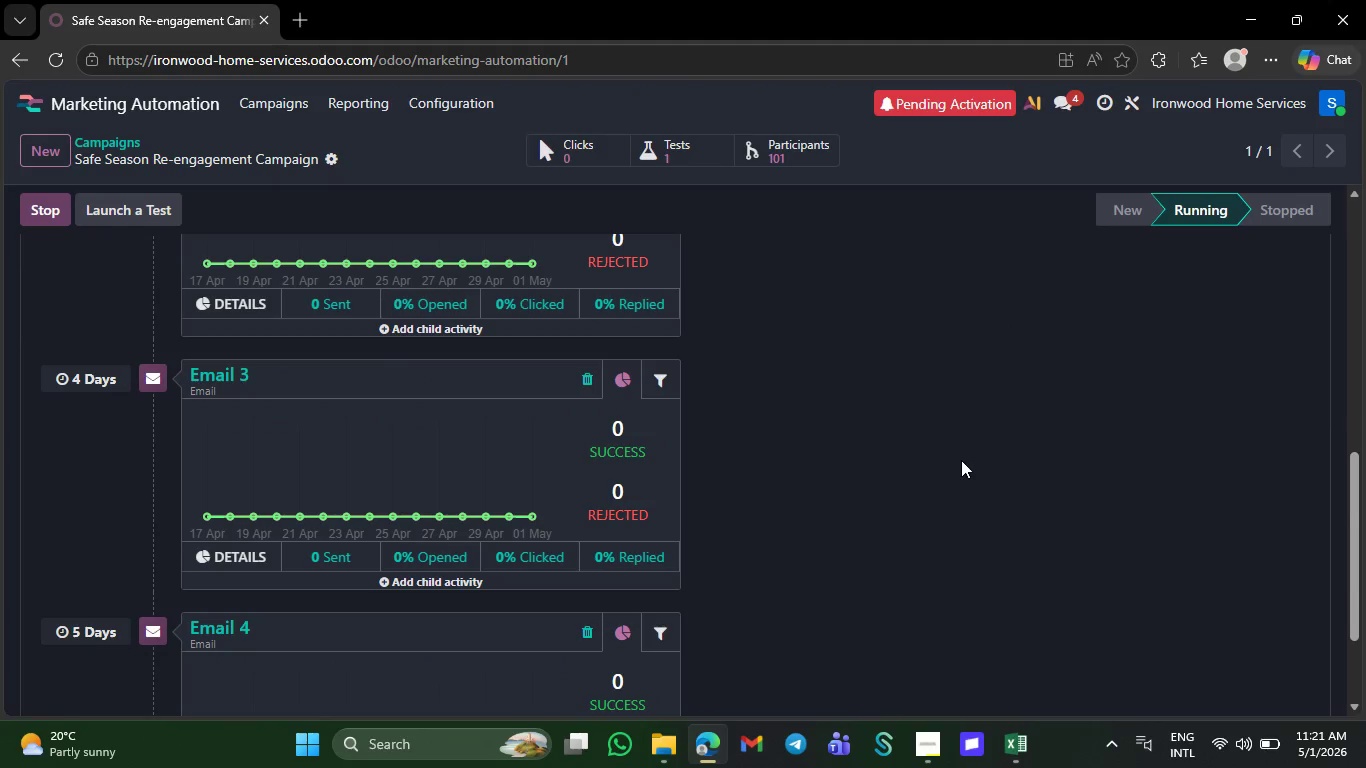 
scroll: coordinate [961, 458], scroll_direction: up, amount: 7.0
 